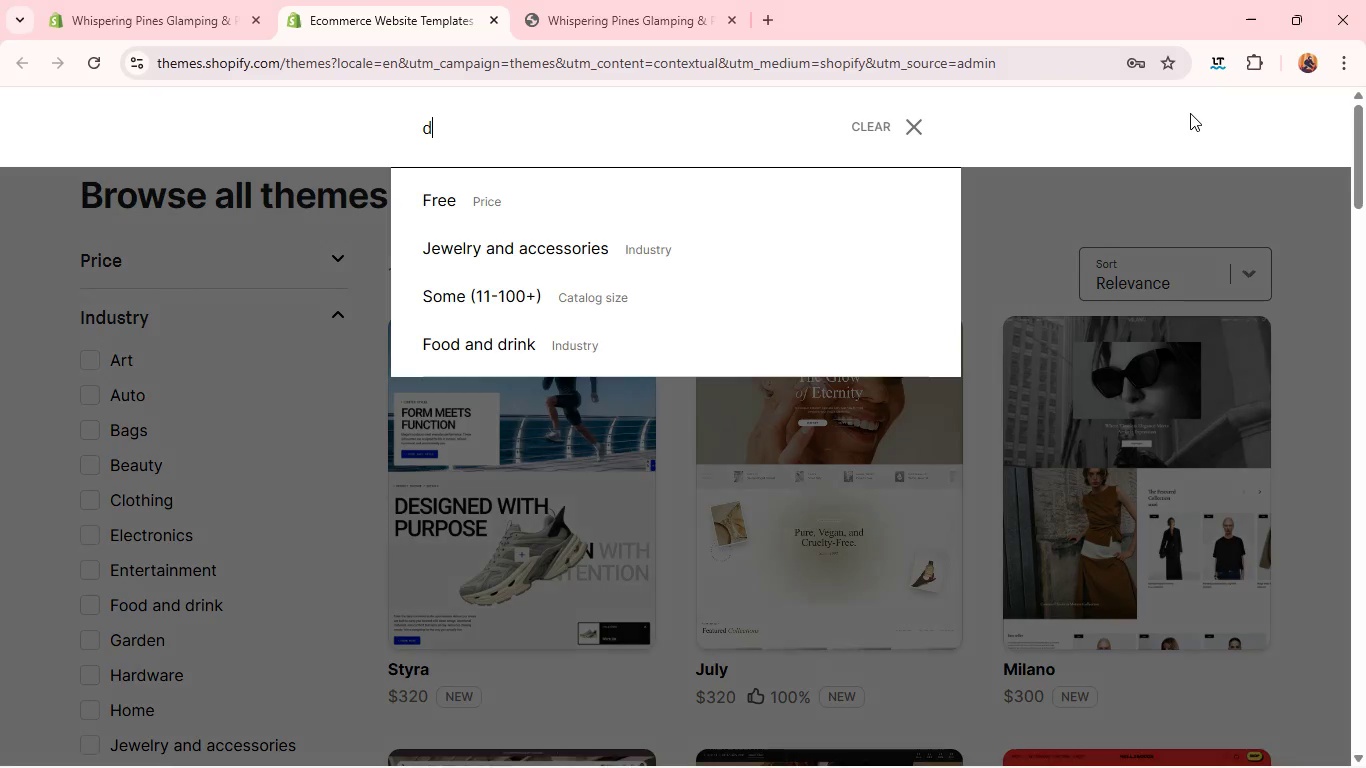 
type(daw)
 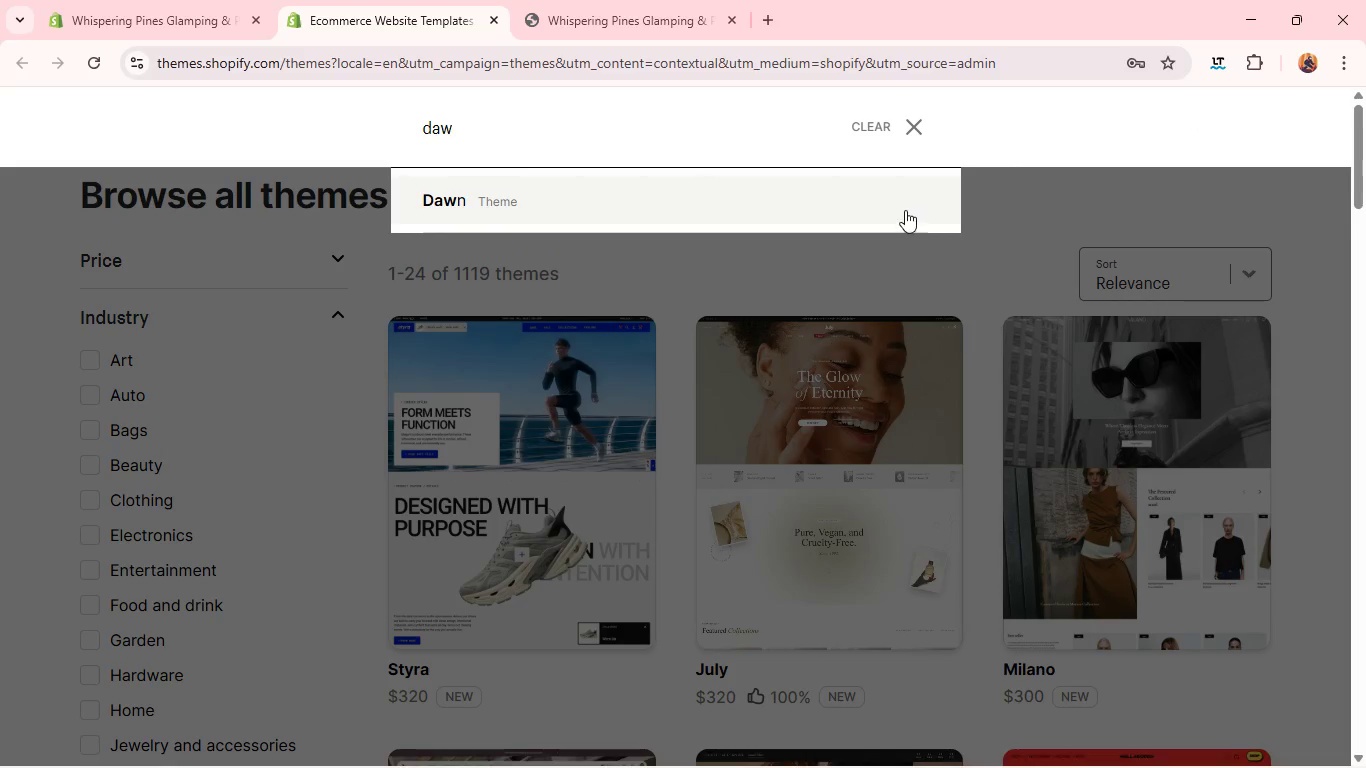 
left_click([905, 210])
 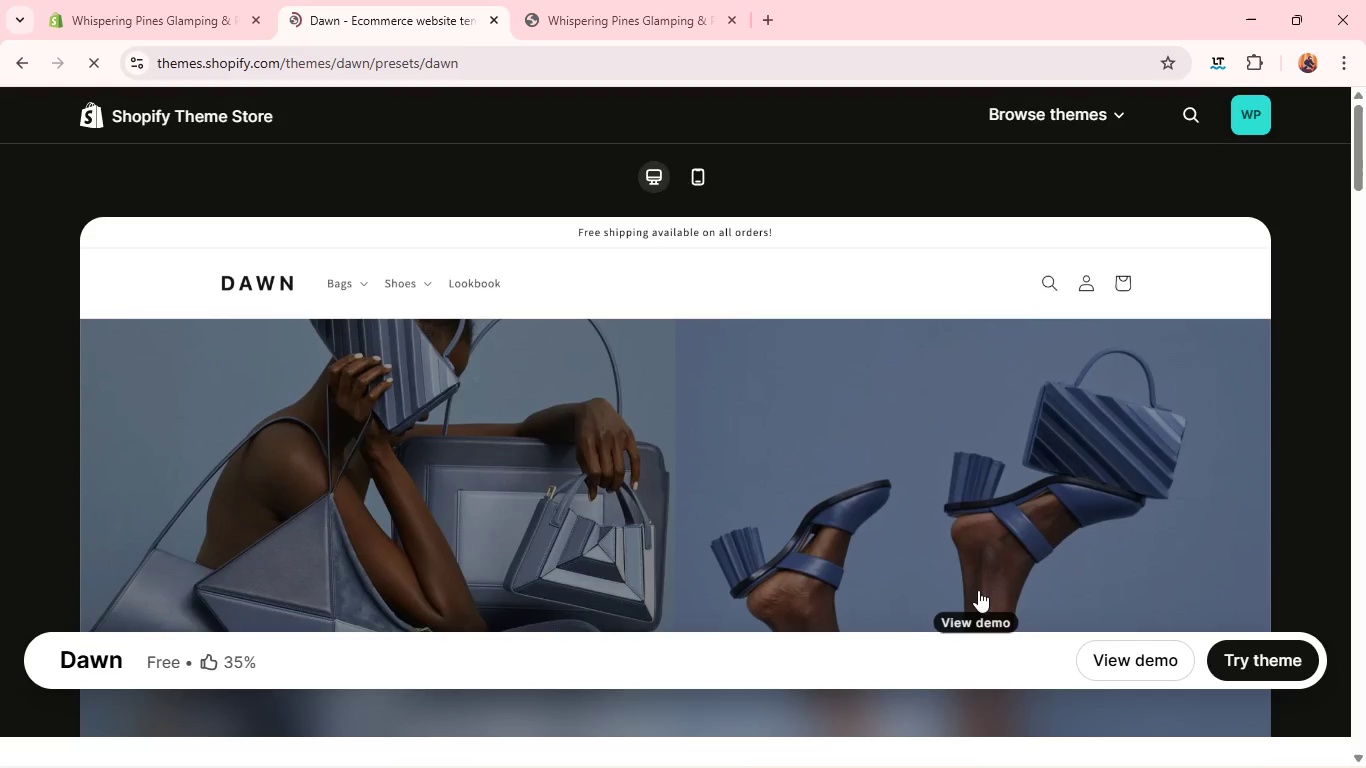 
wait(5.83)
 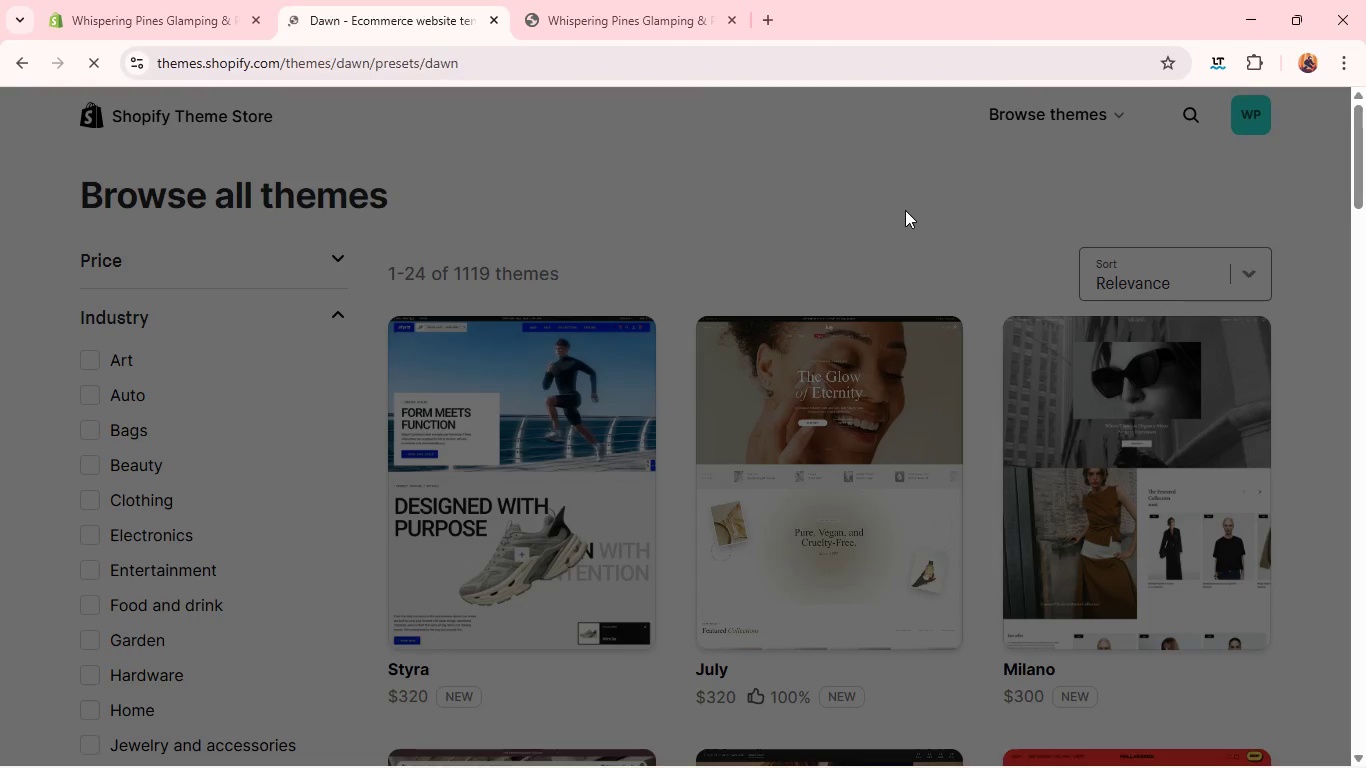 
left_click([1257, 654])
 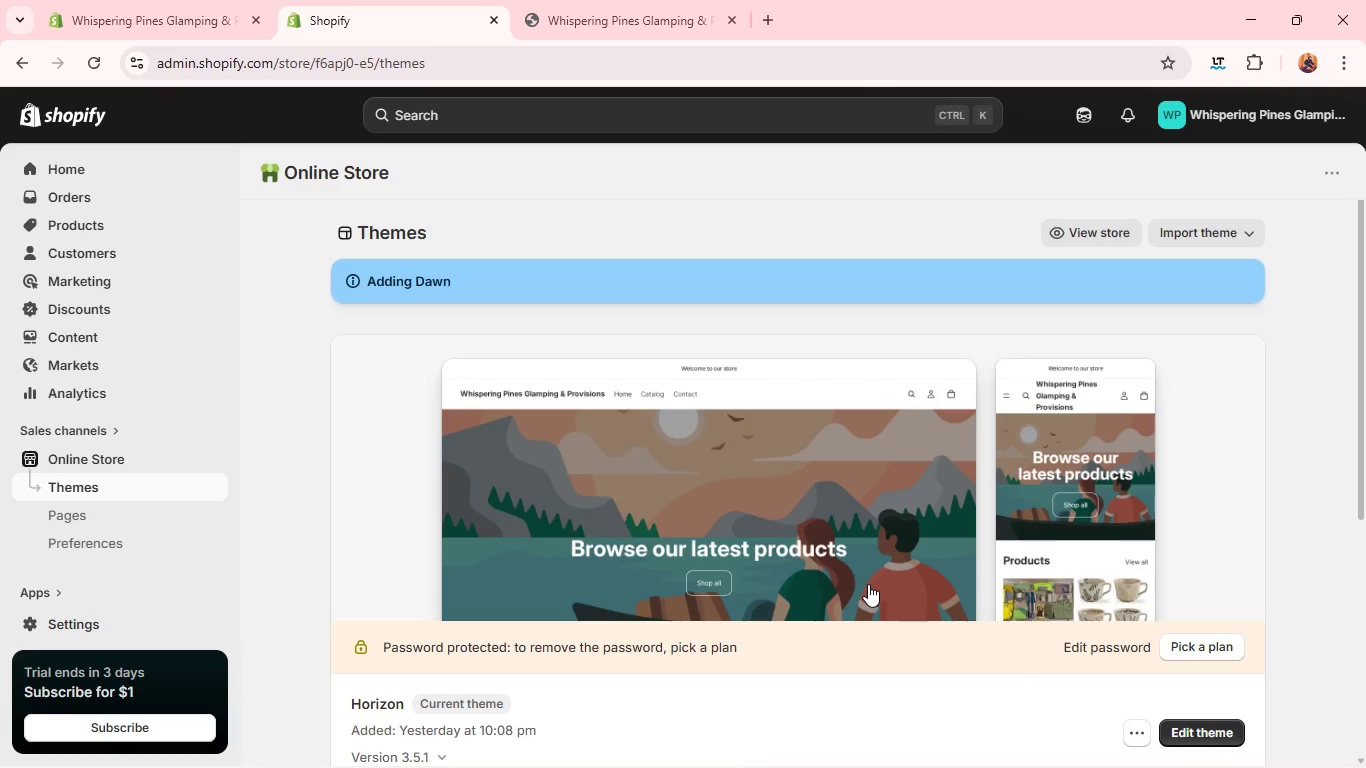 
wait(23.24)
 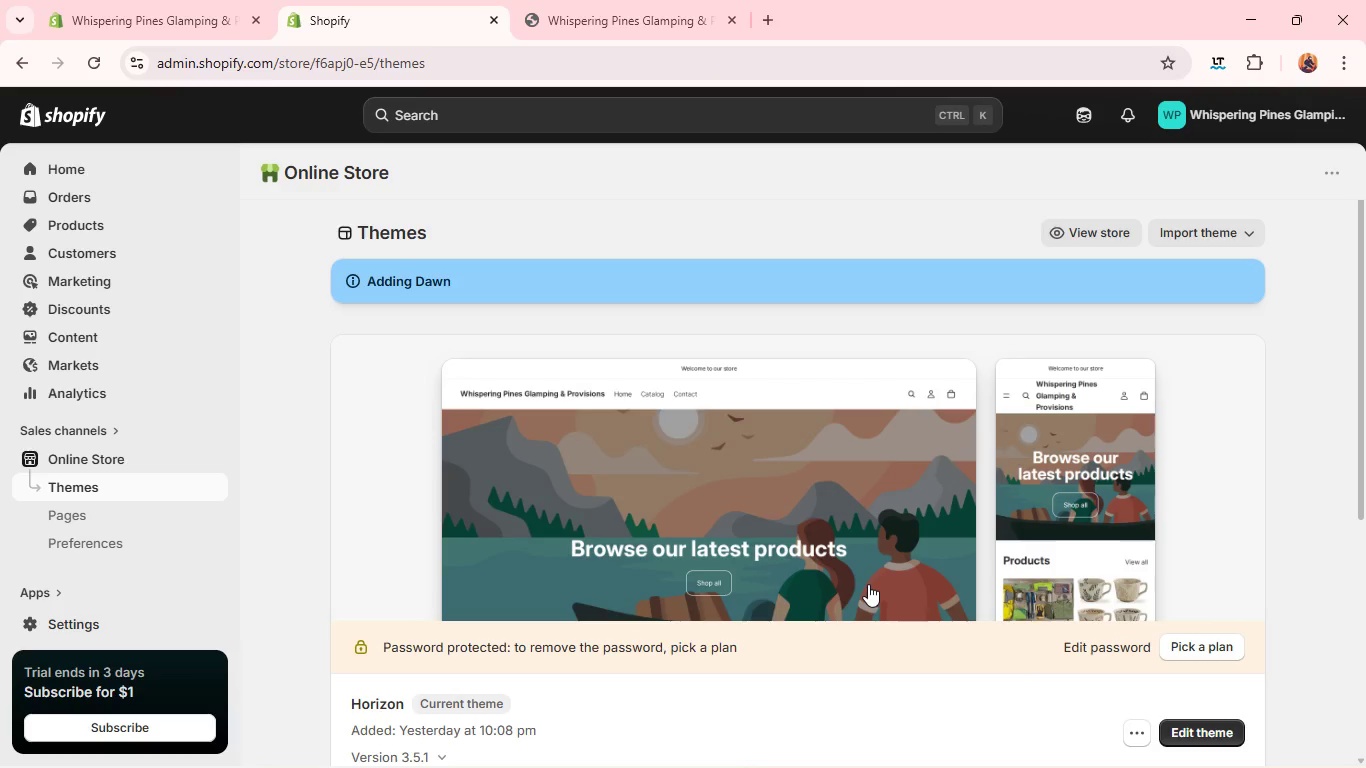 
mouse_move([917, 610])
 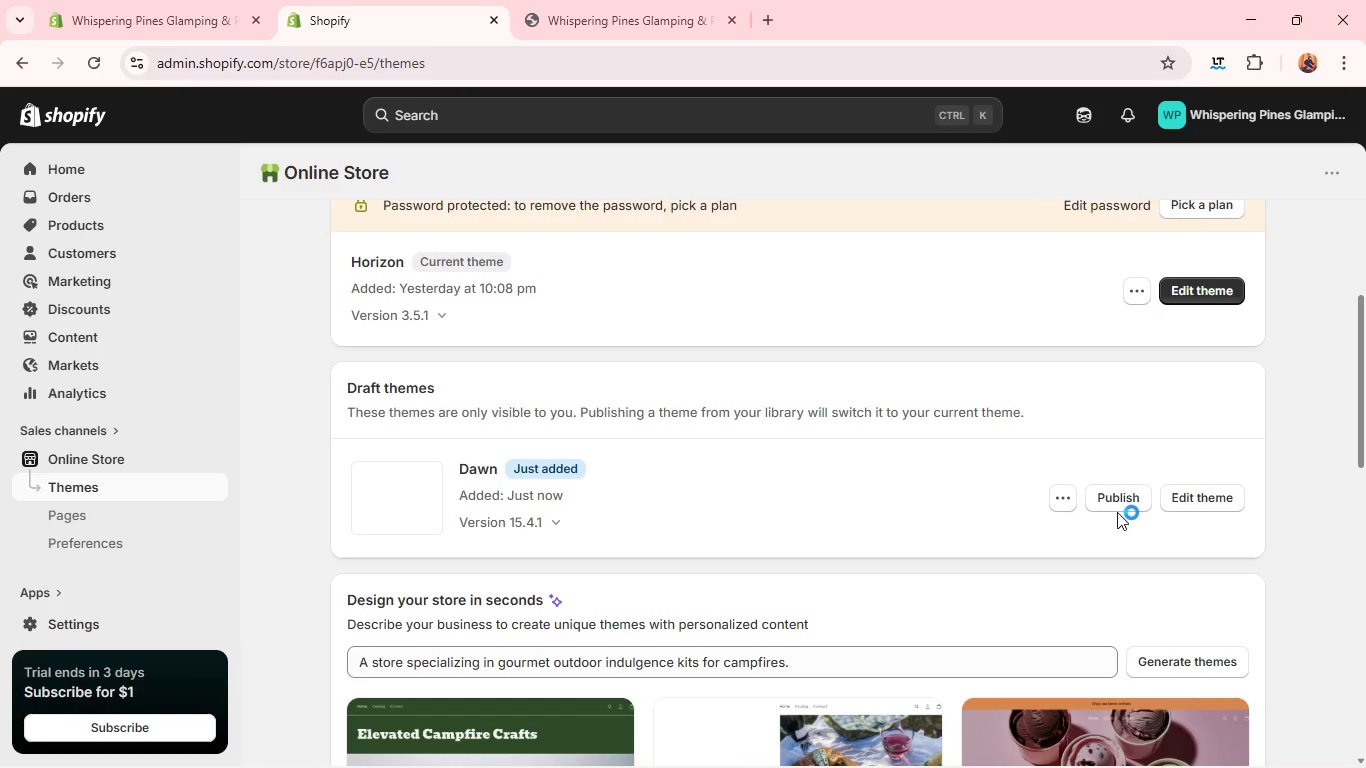 
wait(15.9)
 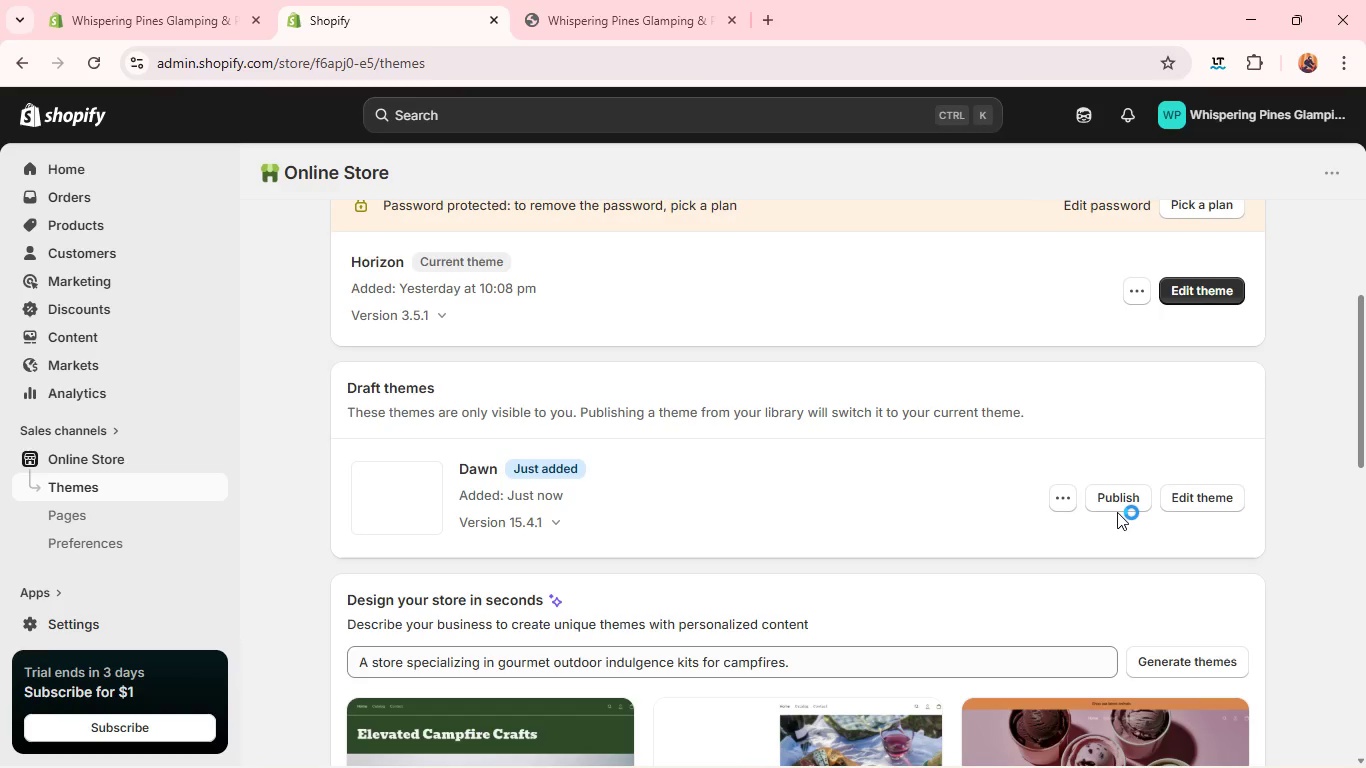 
left_click([1116, 503])
 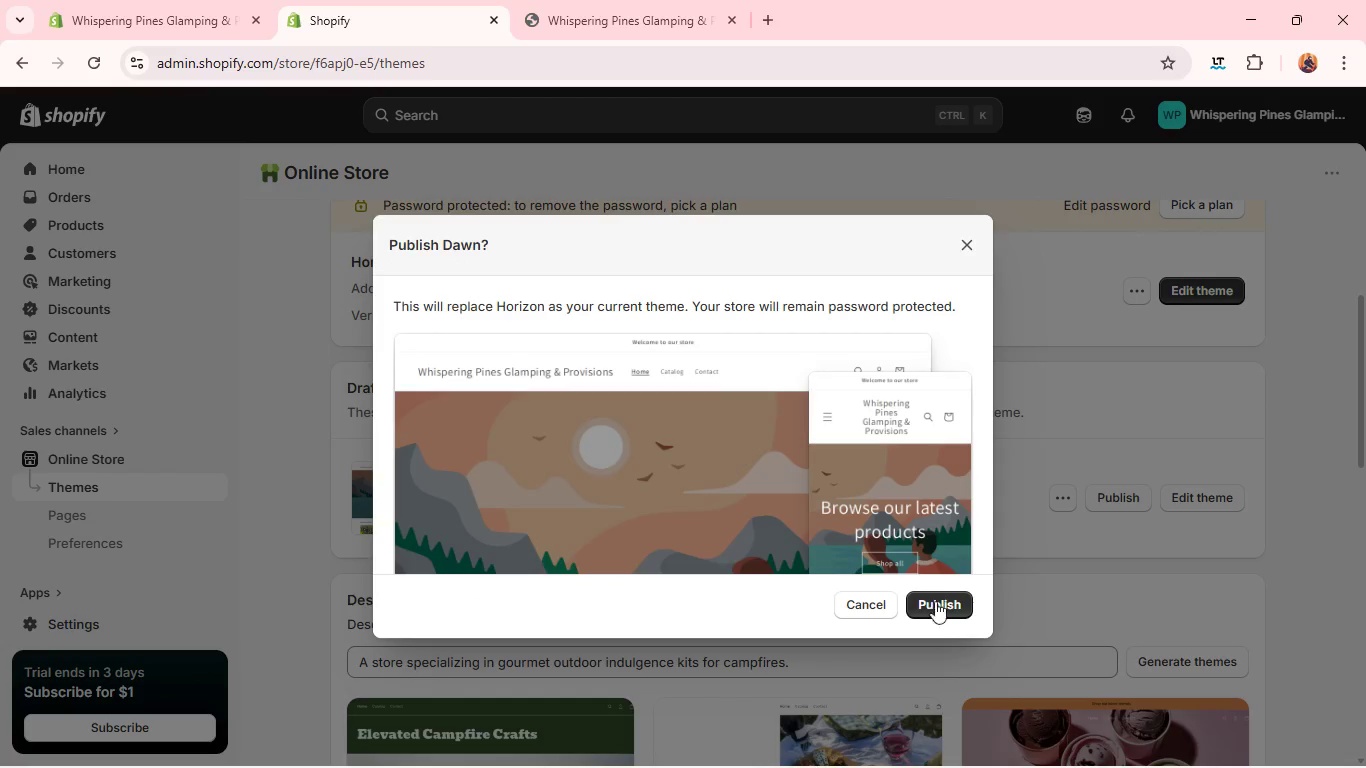 
left_click([939, 599])
 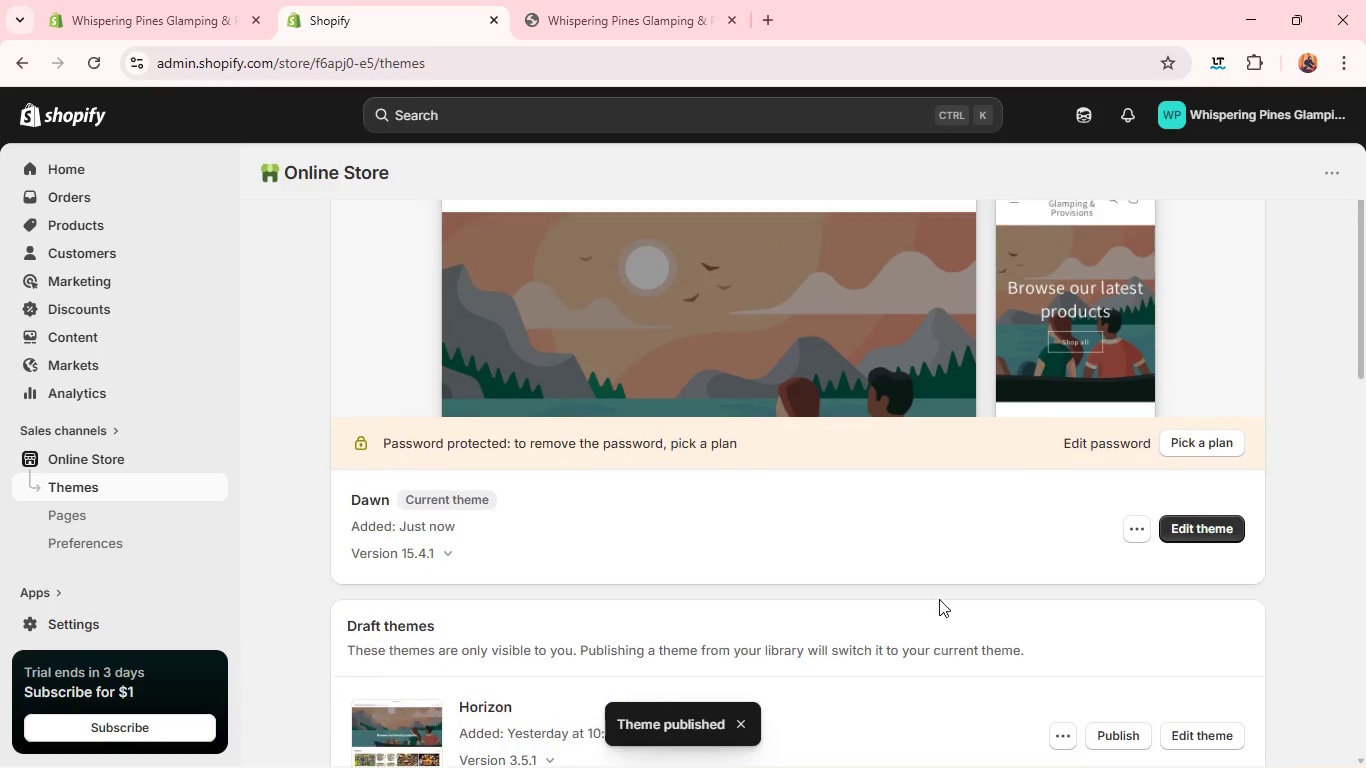 
wait(6.66)
 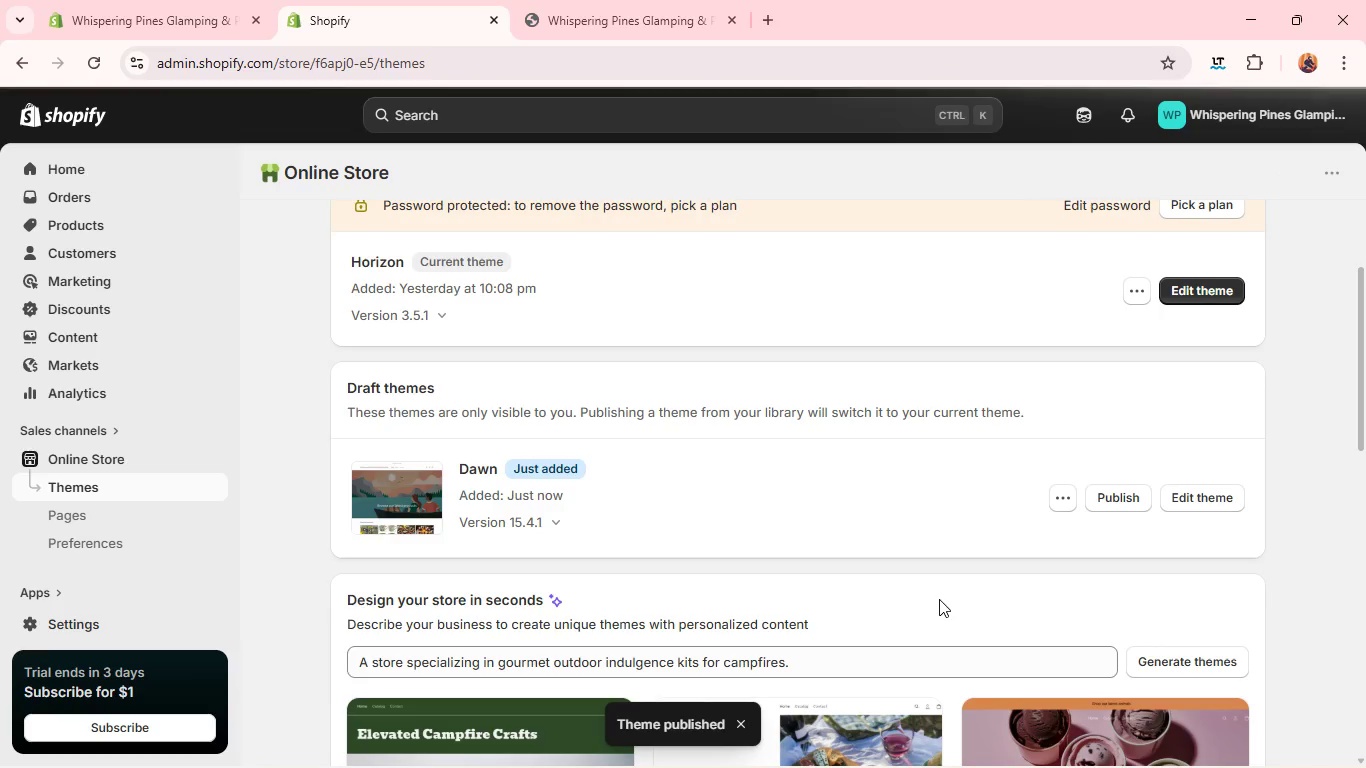 
left_click([1221, 496])
 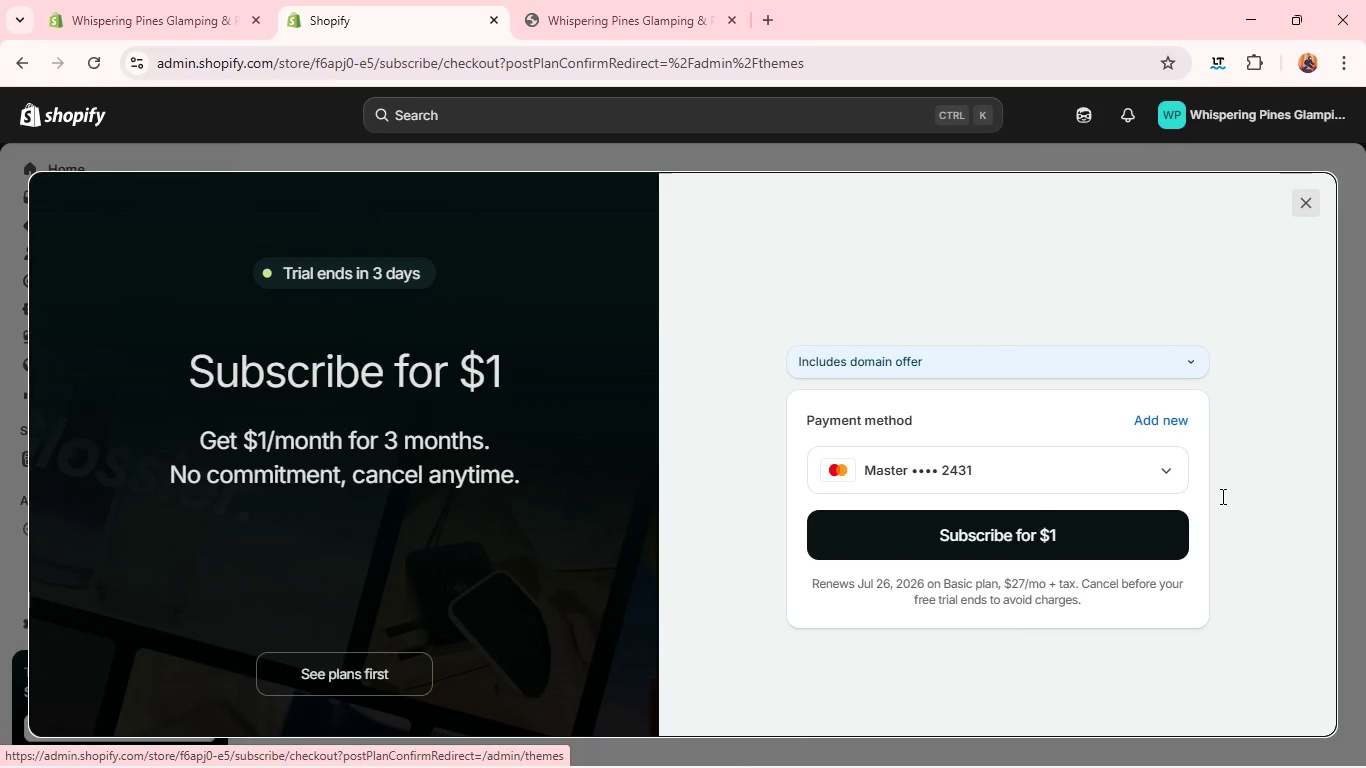 
wait(11.62)
 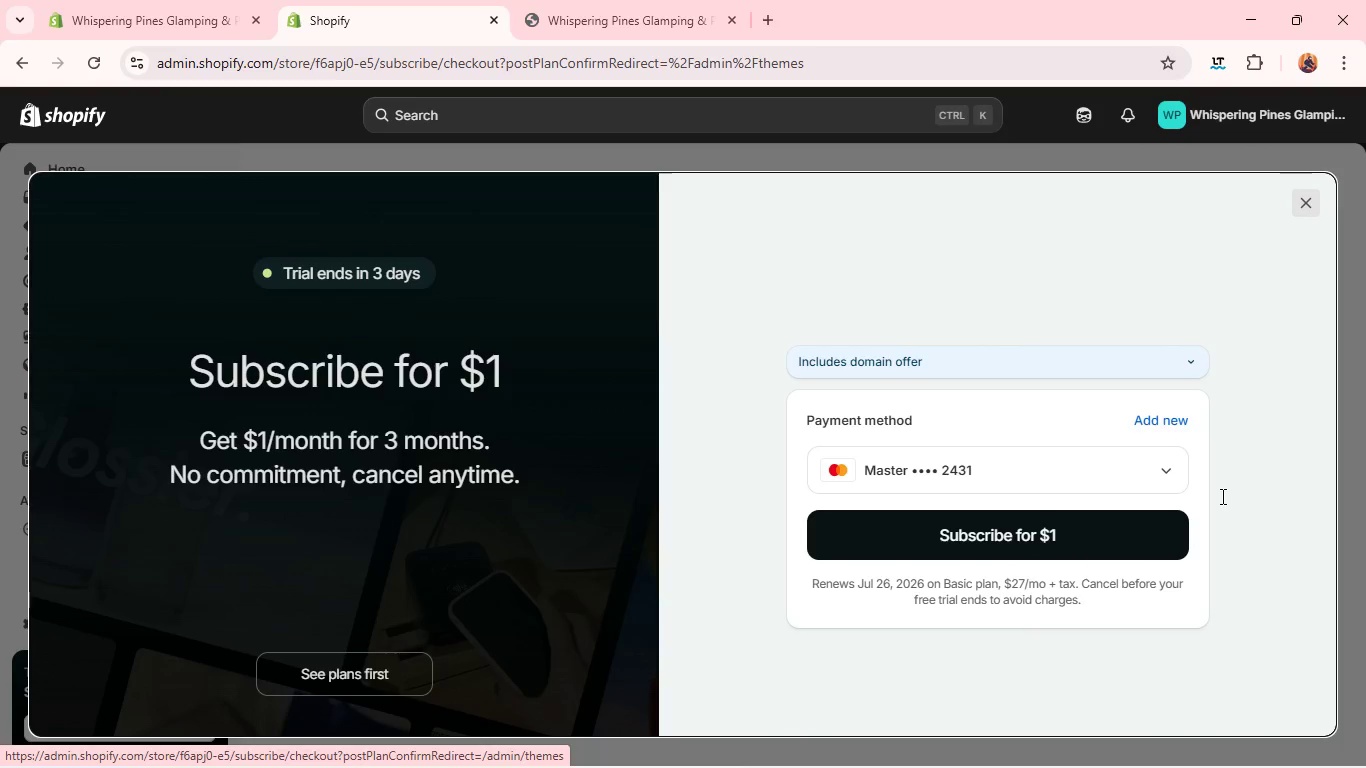 
left_click([412, 673])
 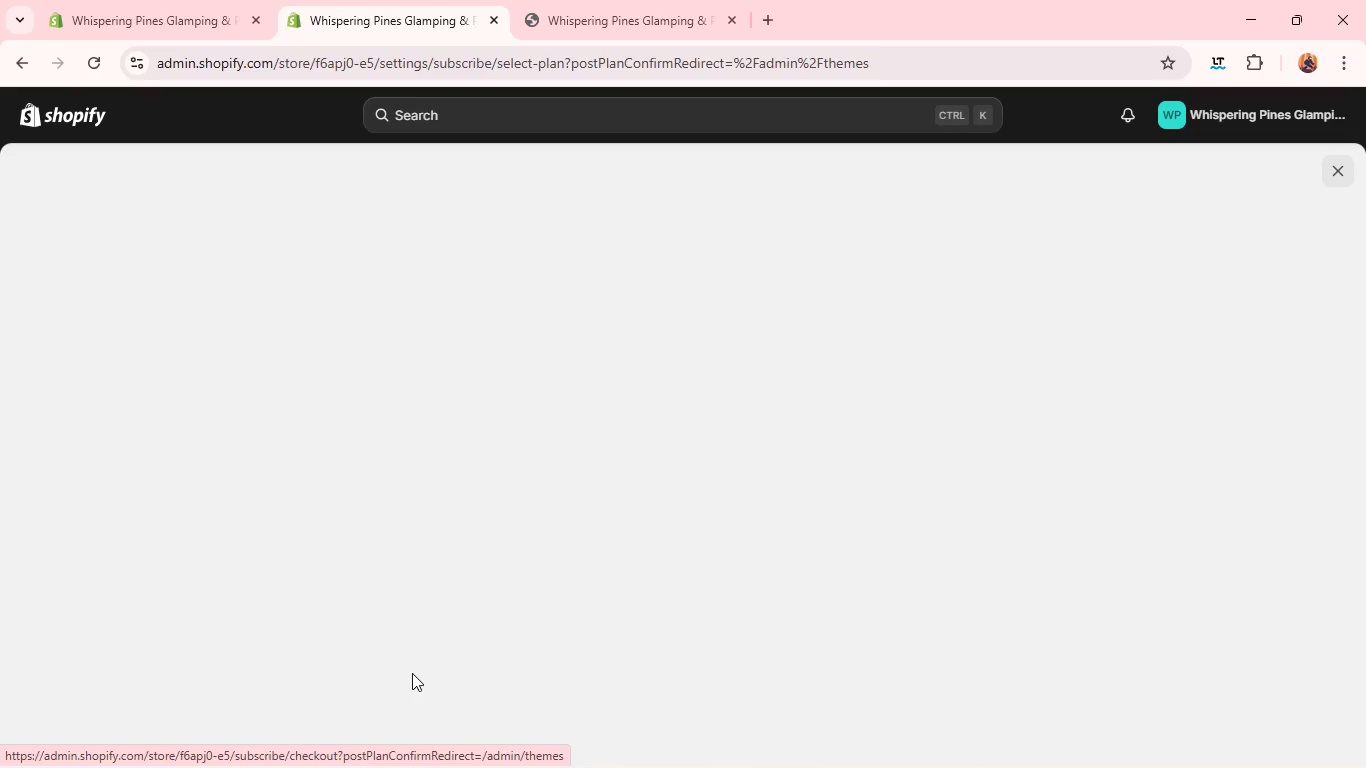 
wait(12.86)
 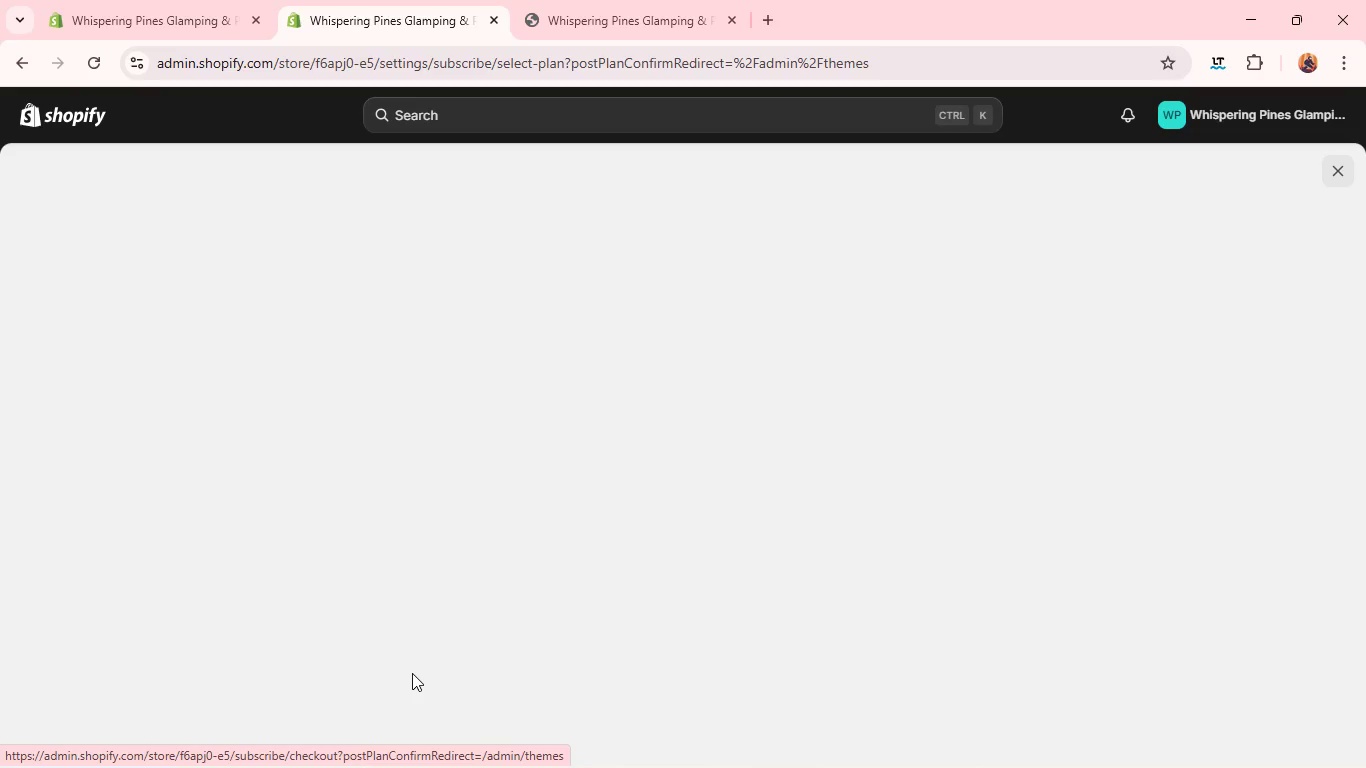 
left_click([184, 548])
 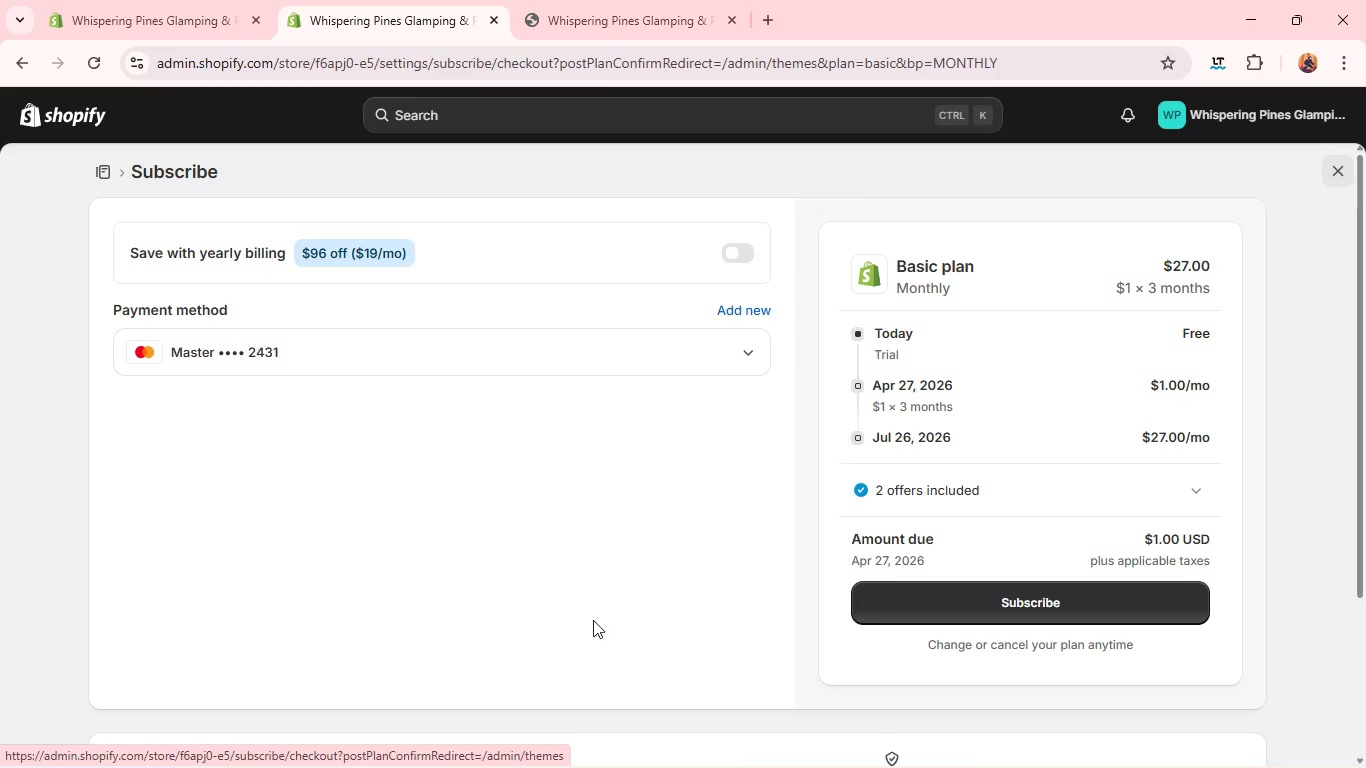 
left_click([904, 603])
 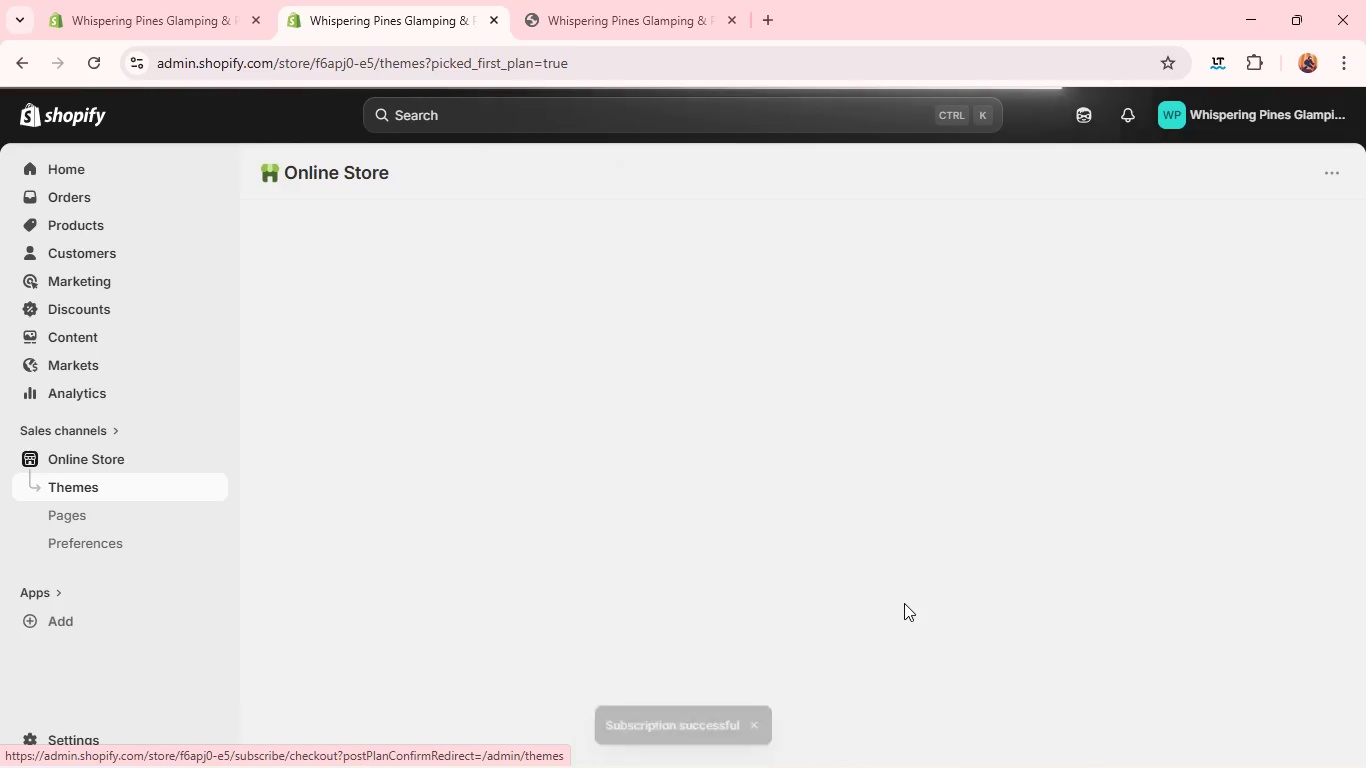 
wait(24.25)
 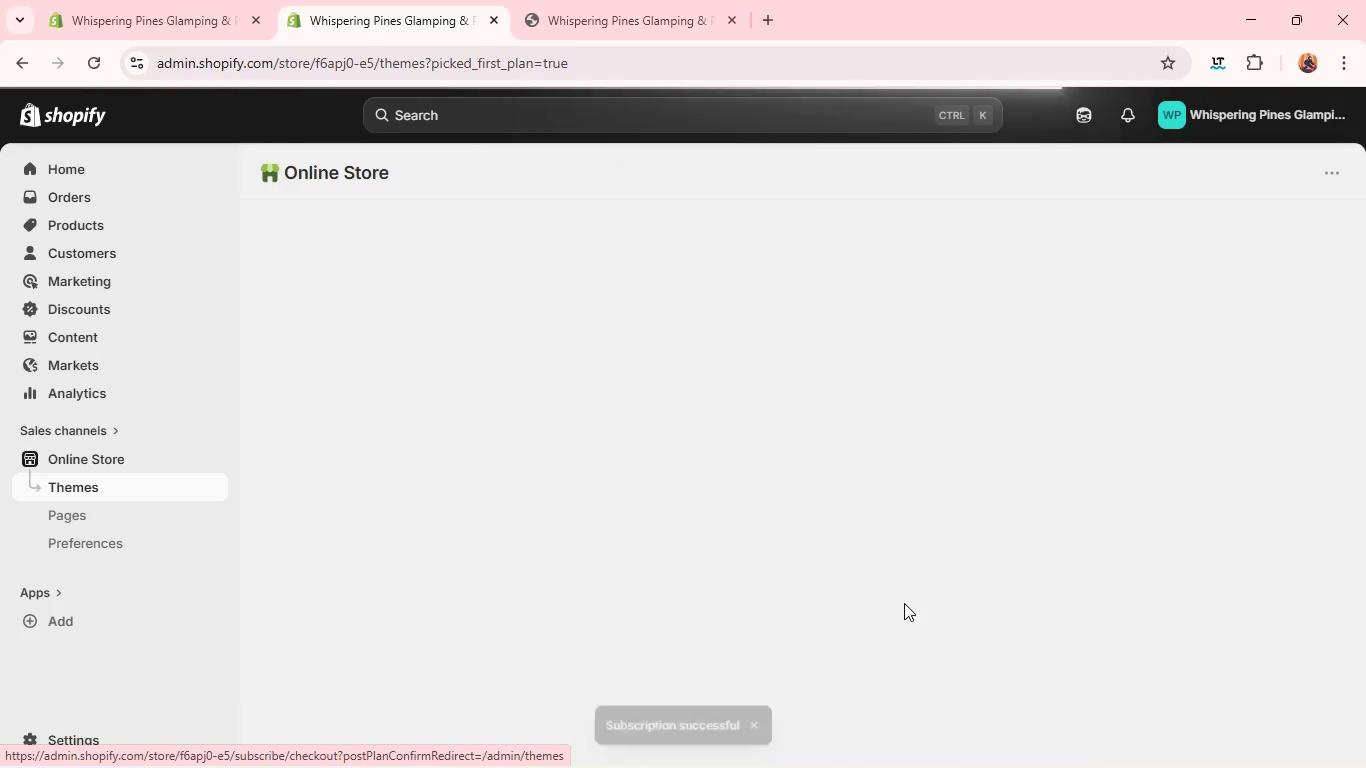 
left_click([1158, 588])
 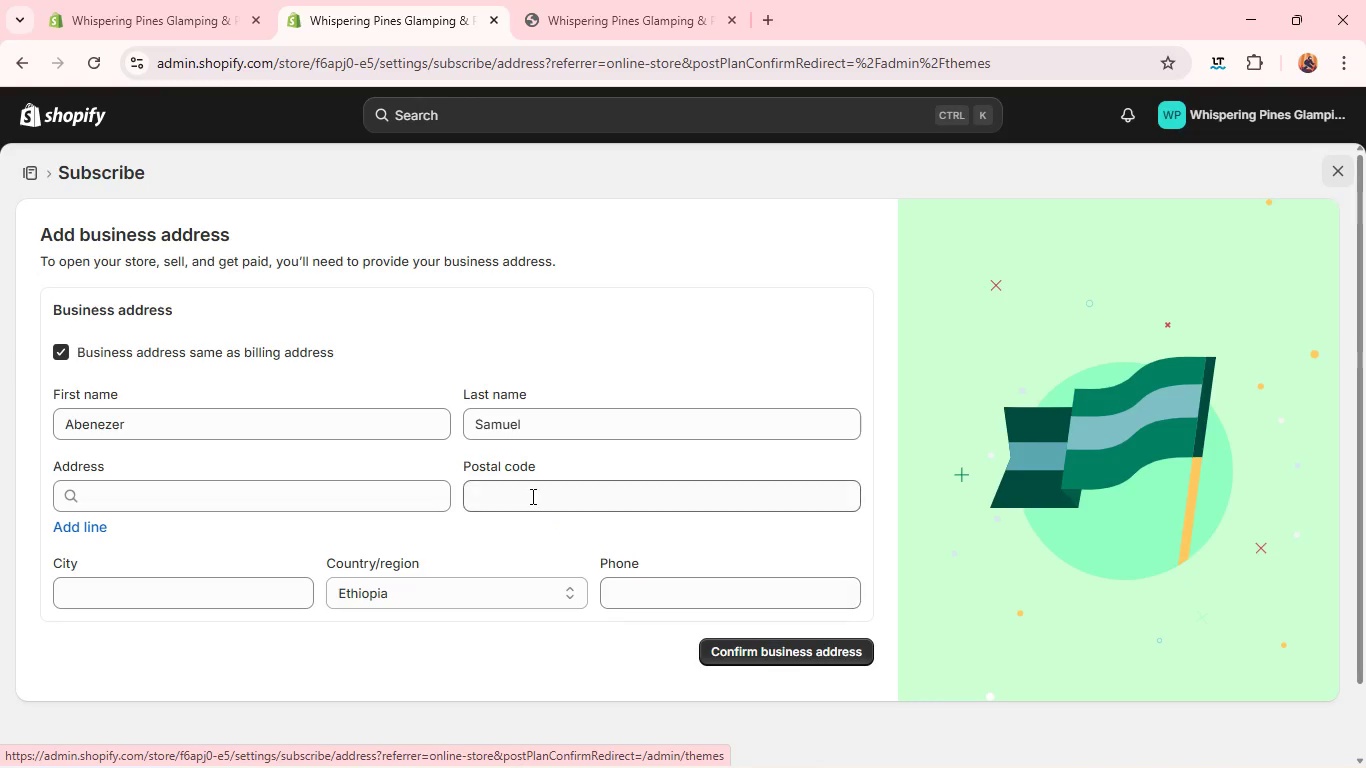 
wait(5.3)
 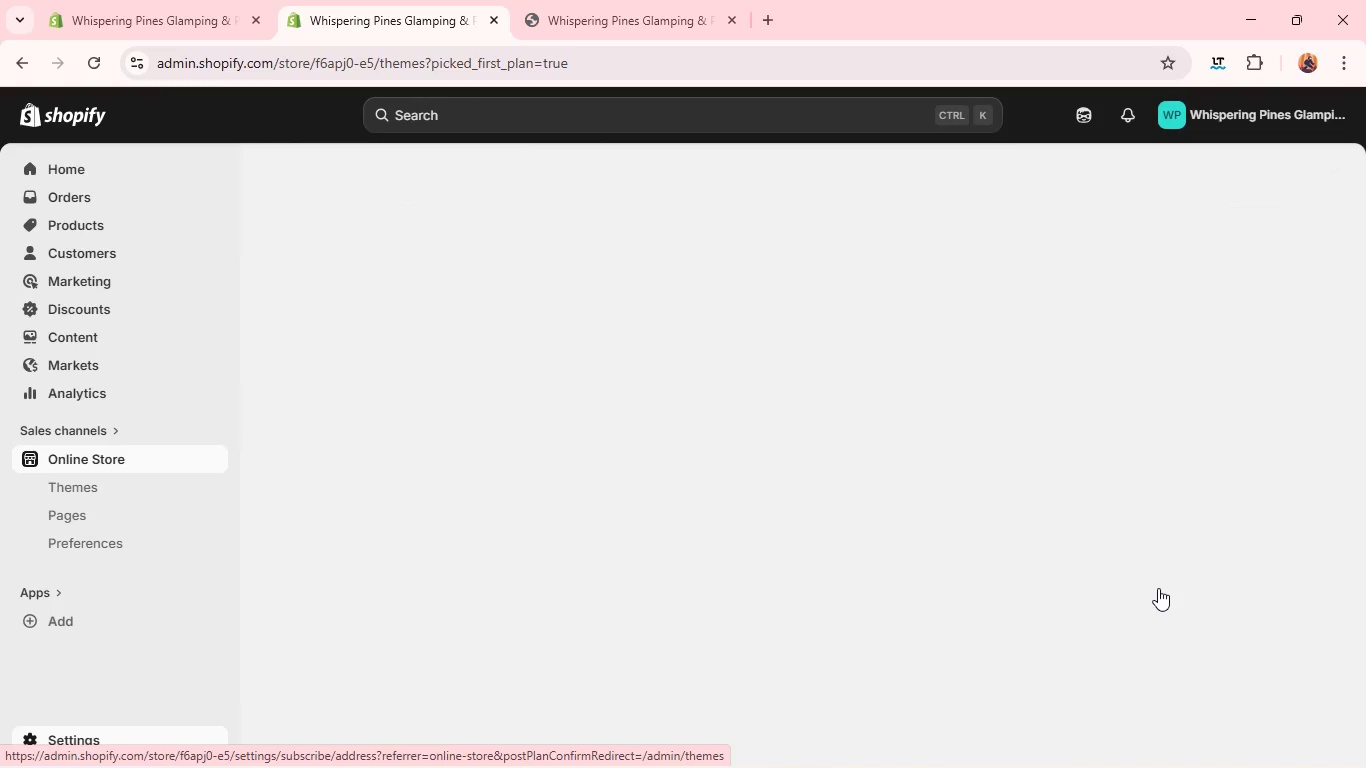 
left_click([359, 438])
 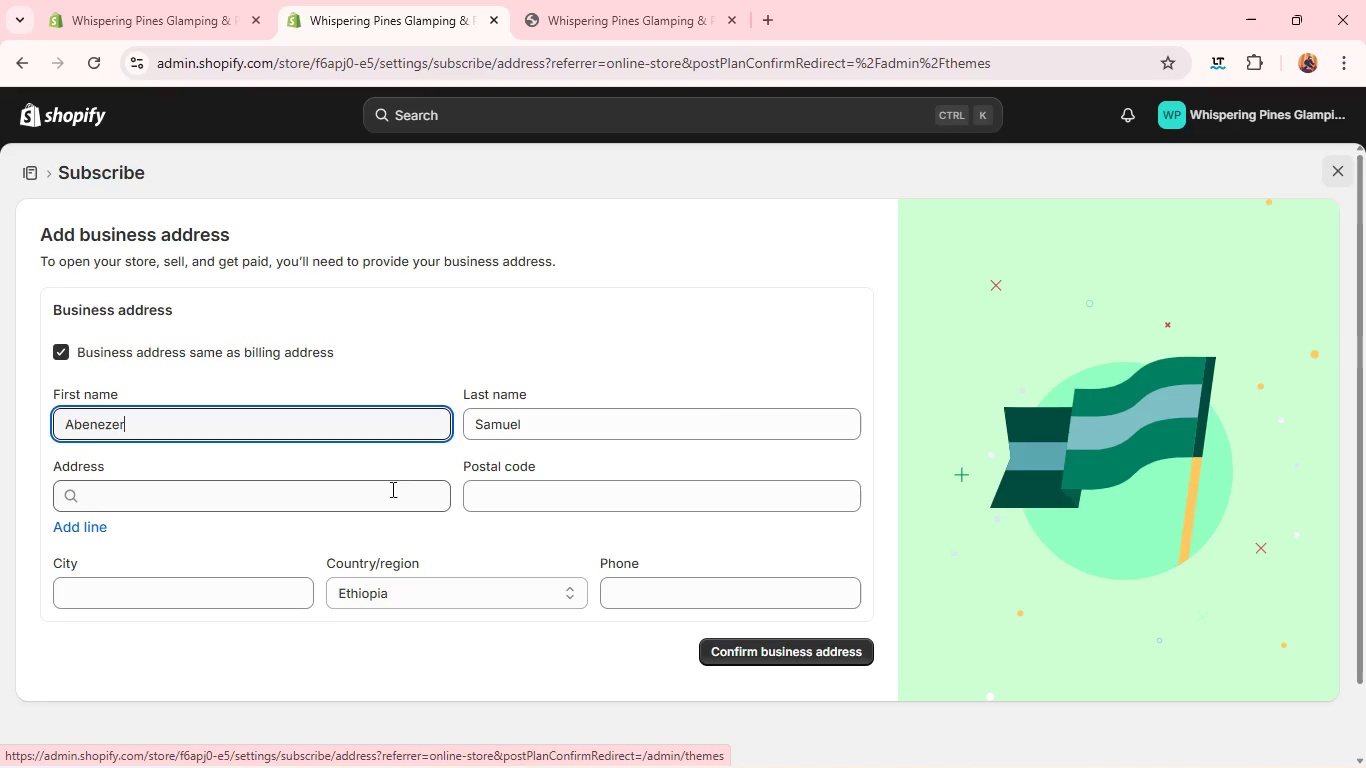 
left_click([391, 489])
 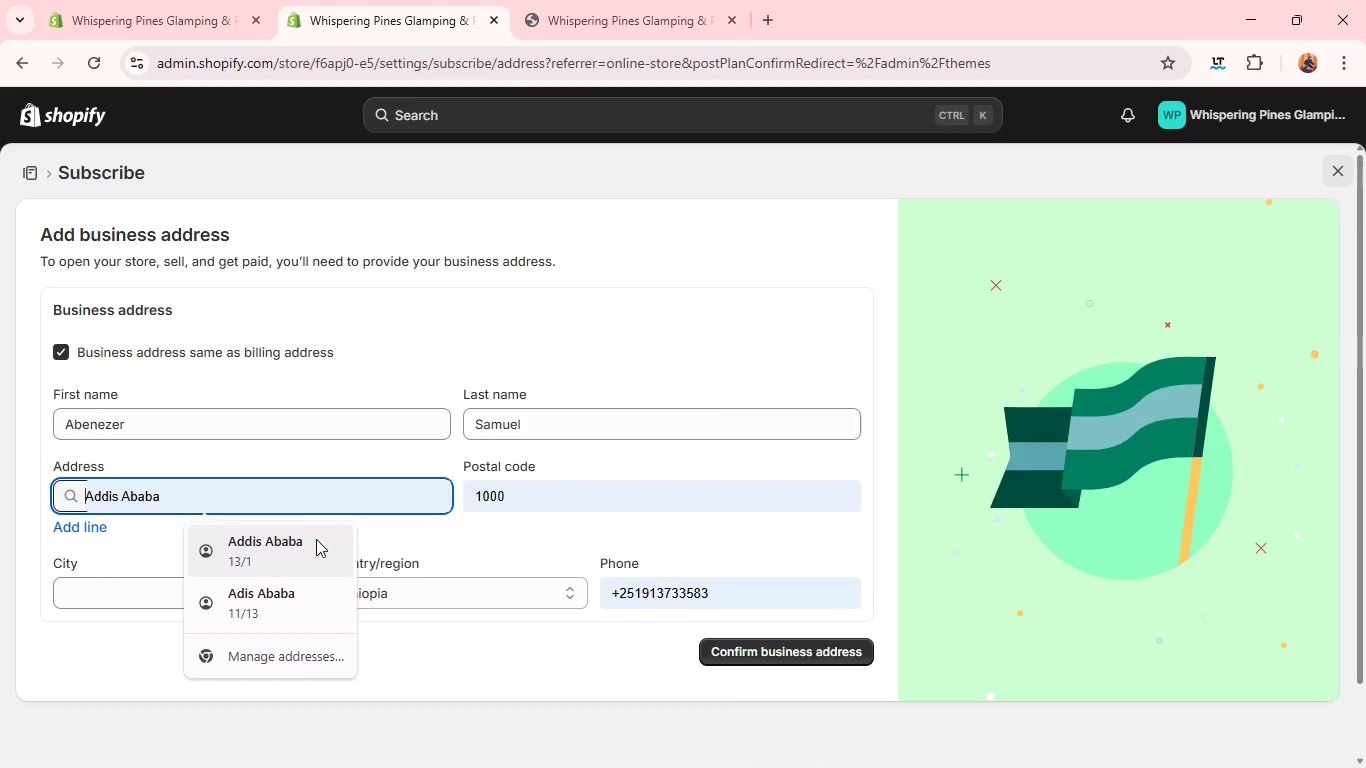 
left_click([316, 539])
 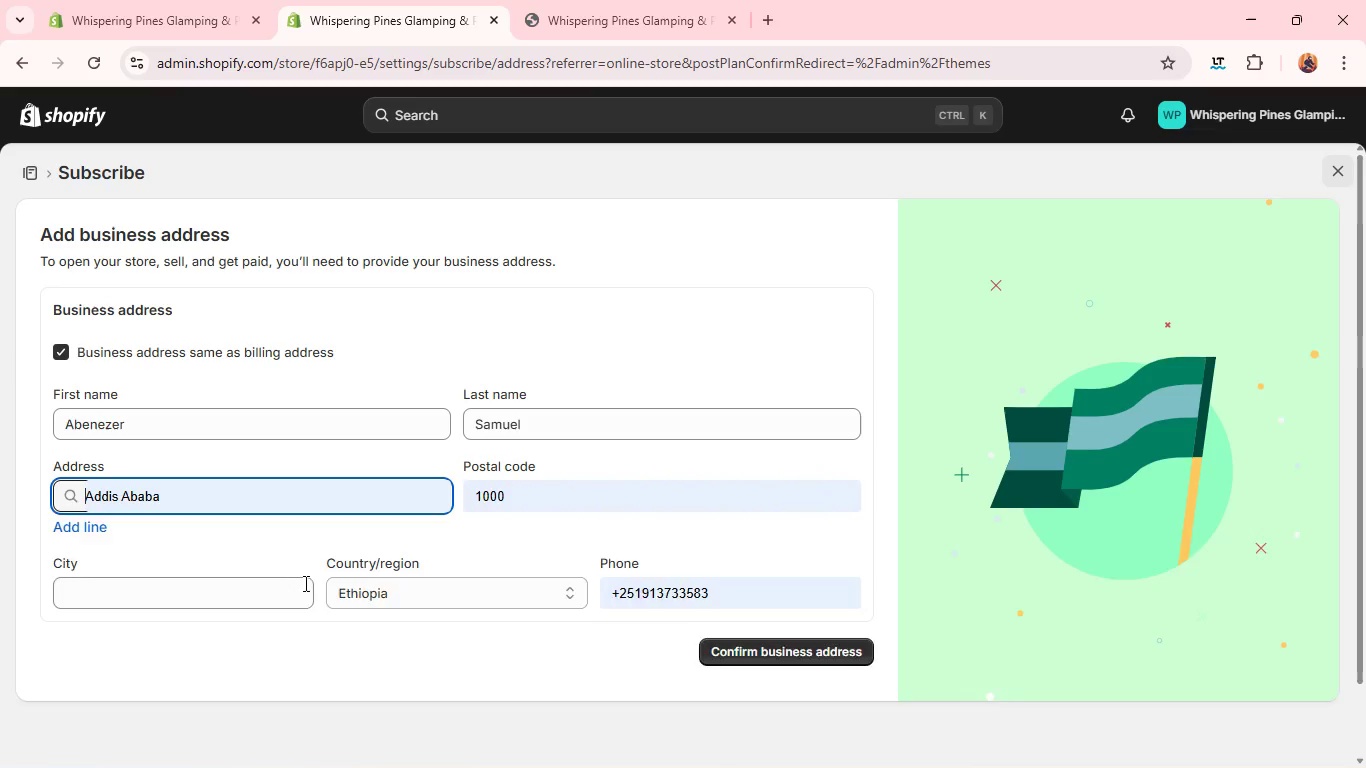 
left_click([301, 583])
 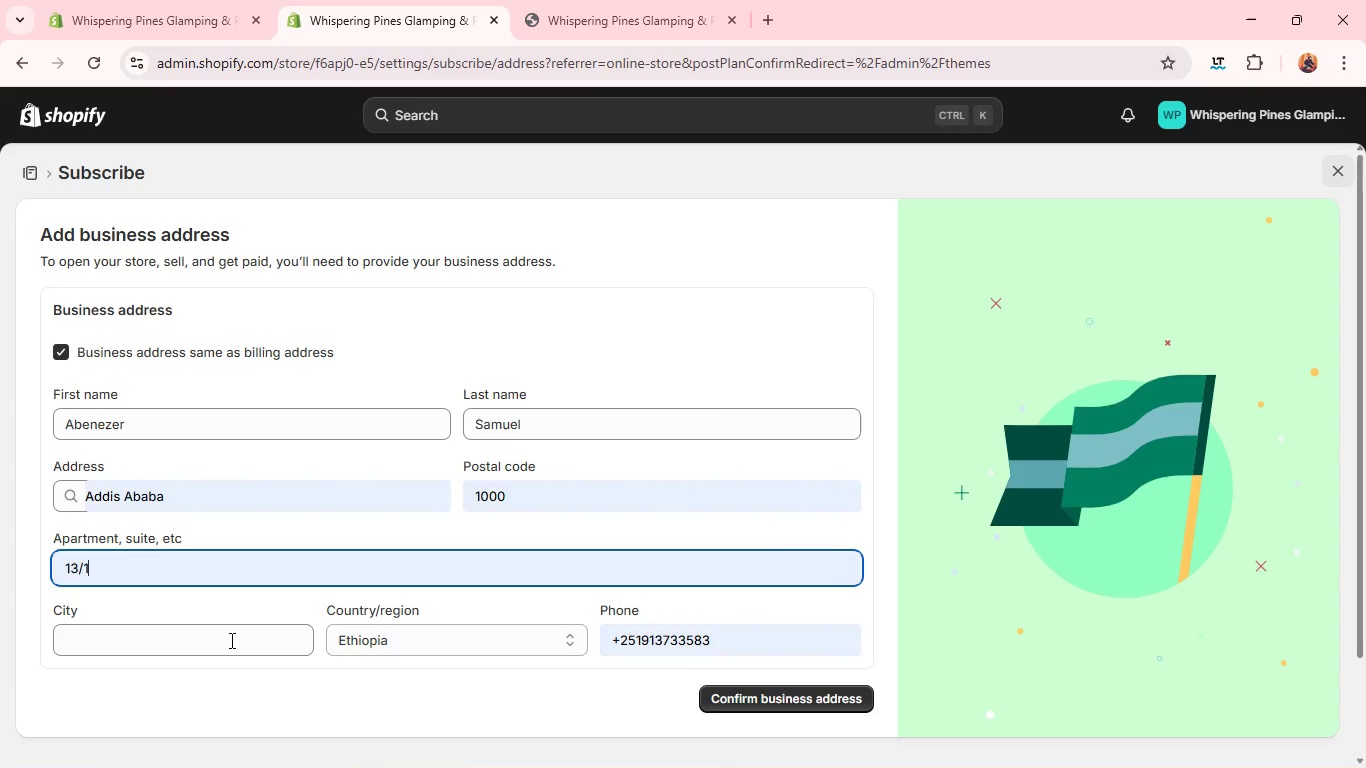 
left_click([230, 640])
 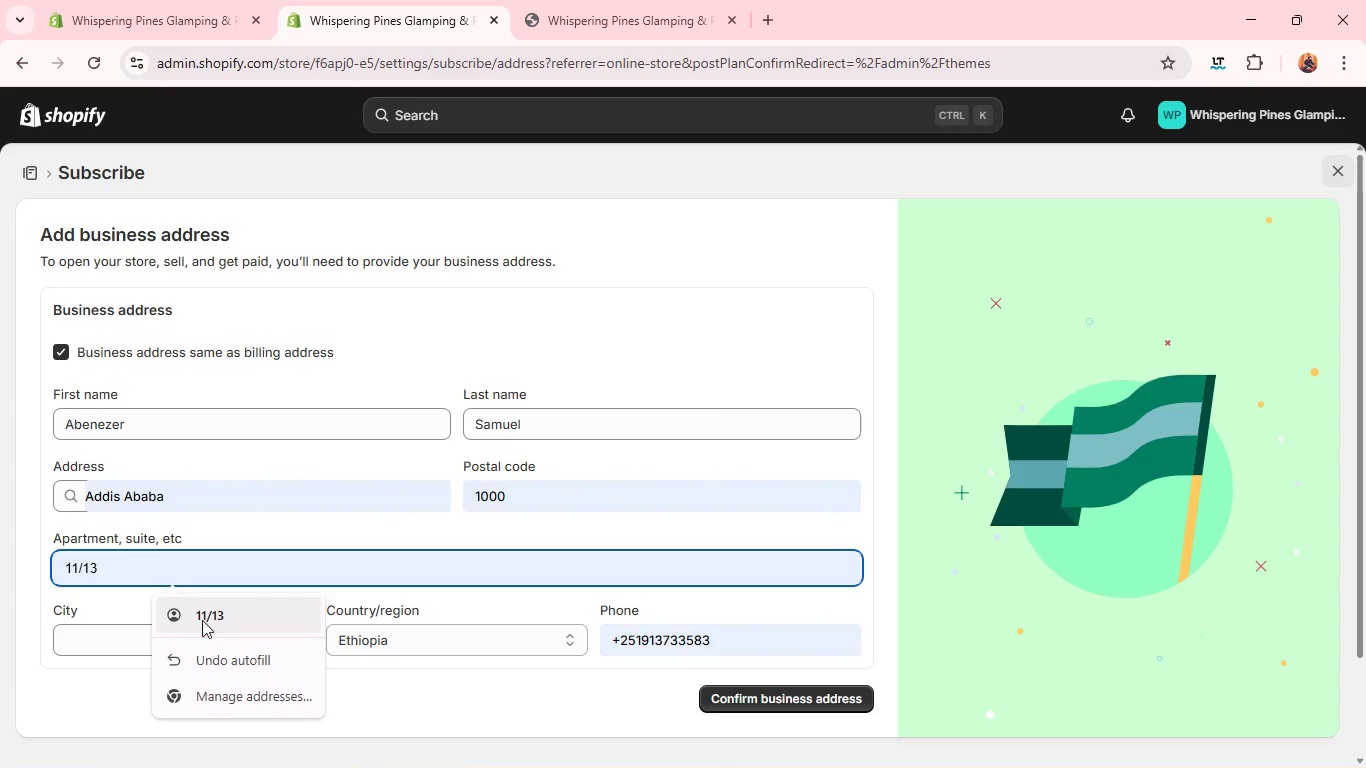 
left_click([204, 618])
 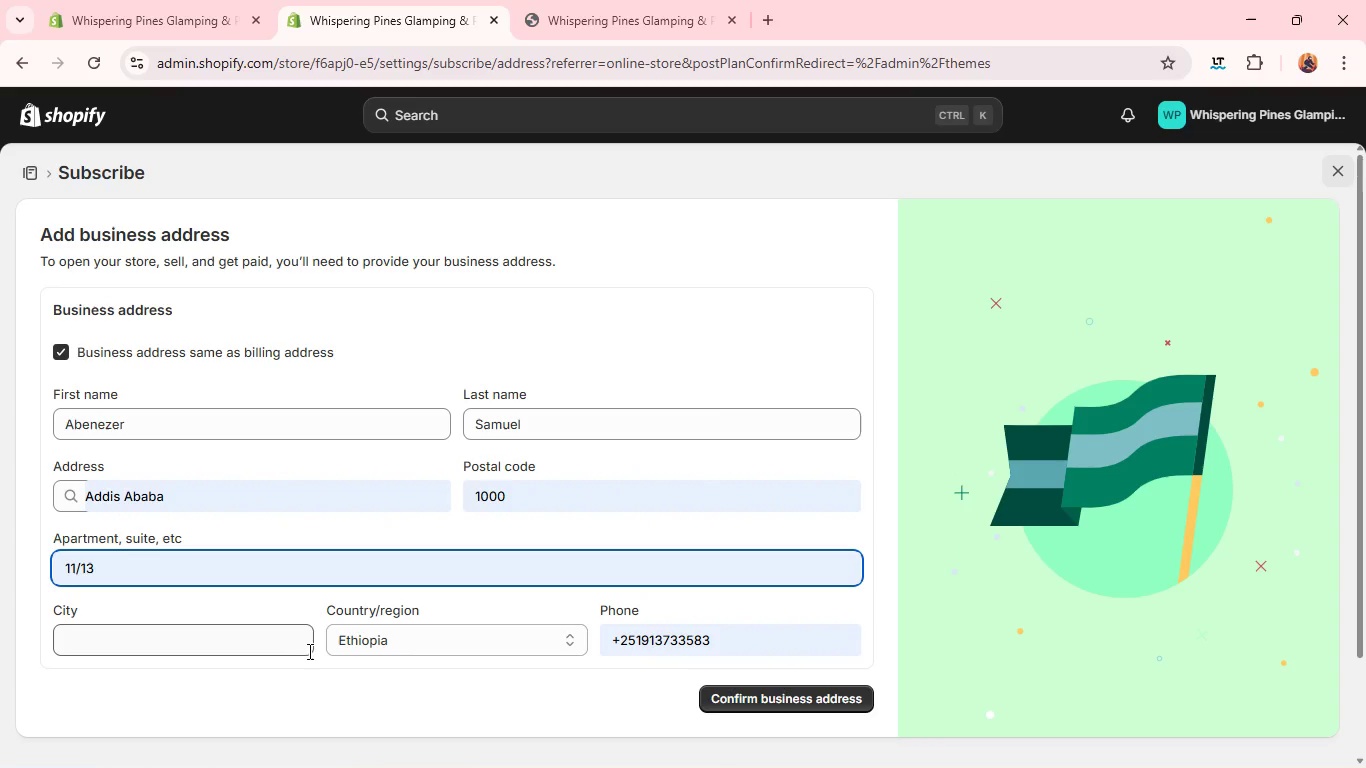 
left_click([296, 652])
 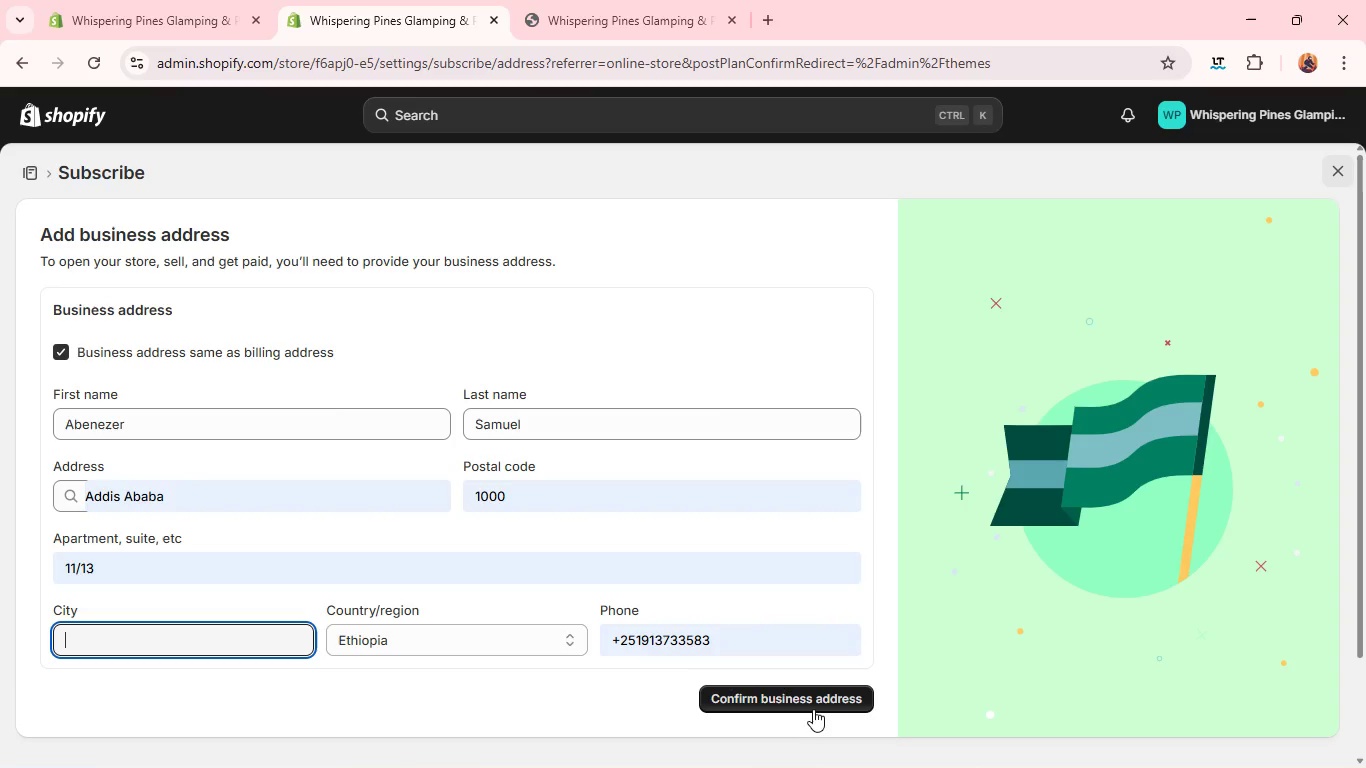 
left_click([813, 708])
 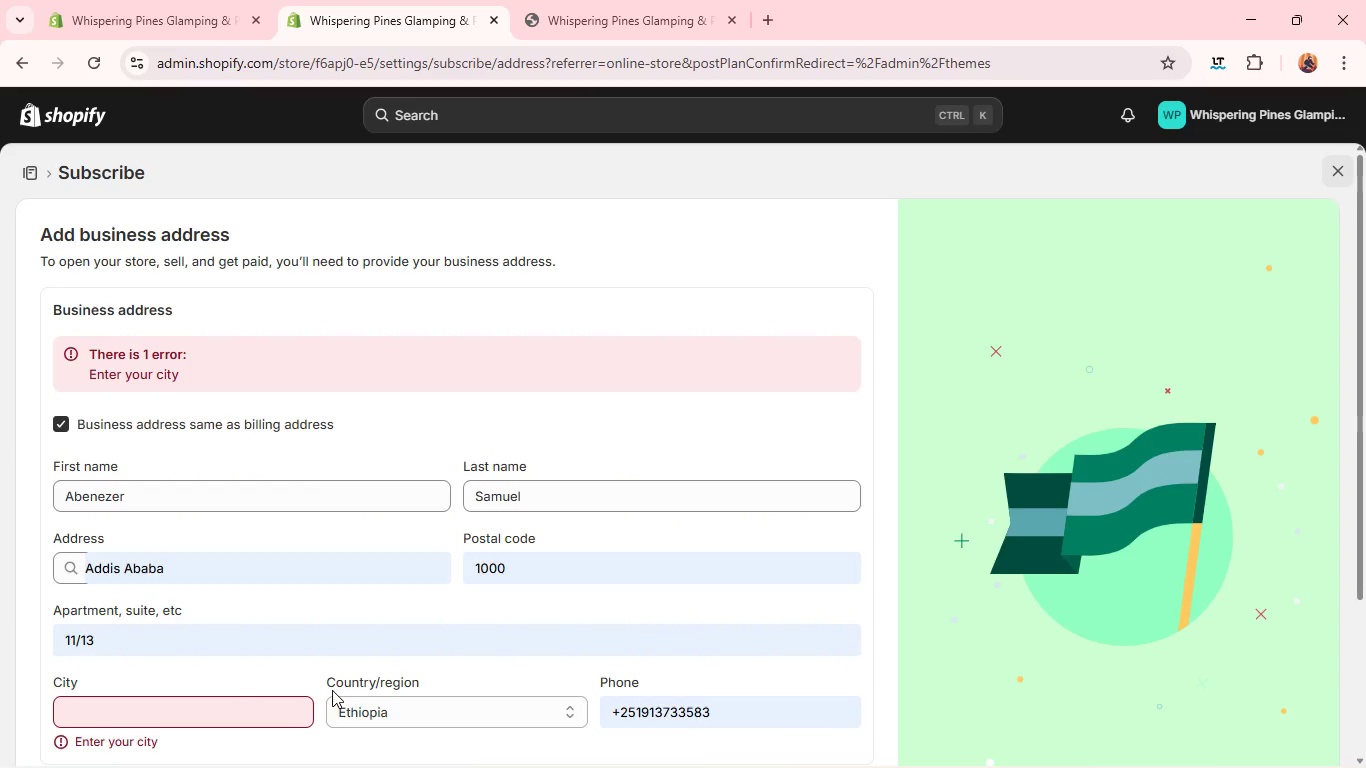 
wait(6.48)
 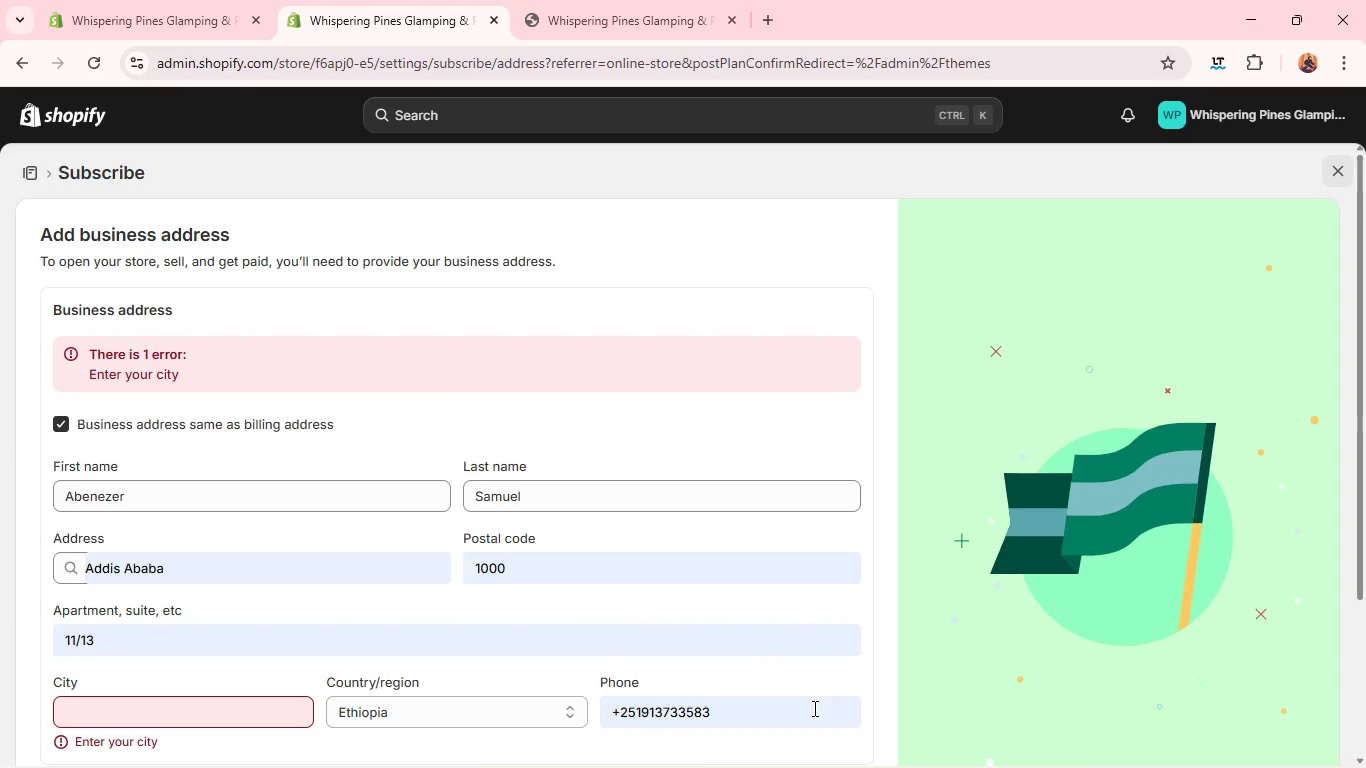 
hold_key(key=ShiftLeft, duration=0.33)
 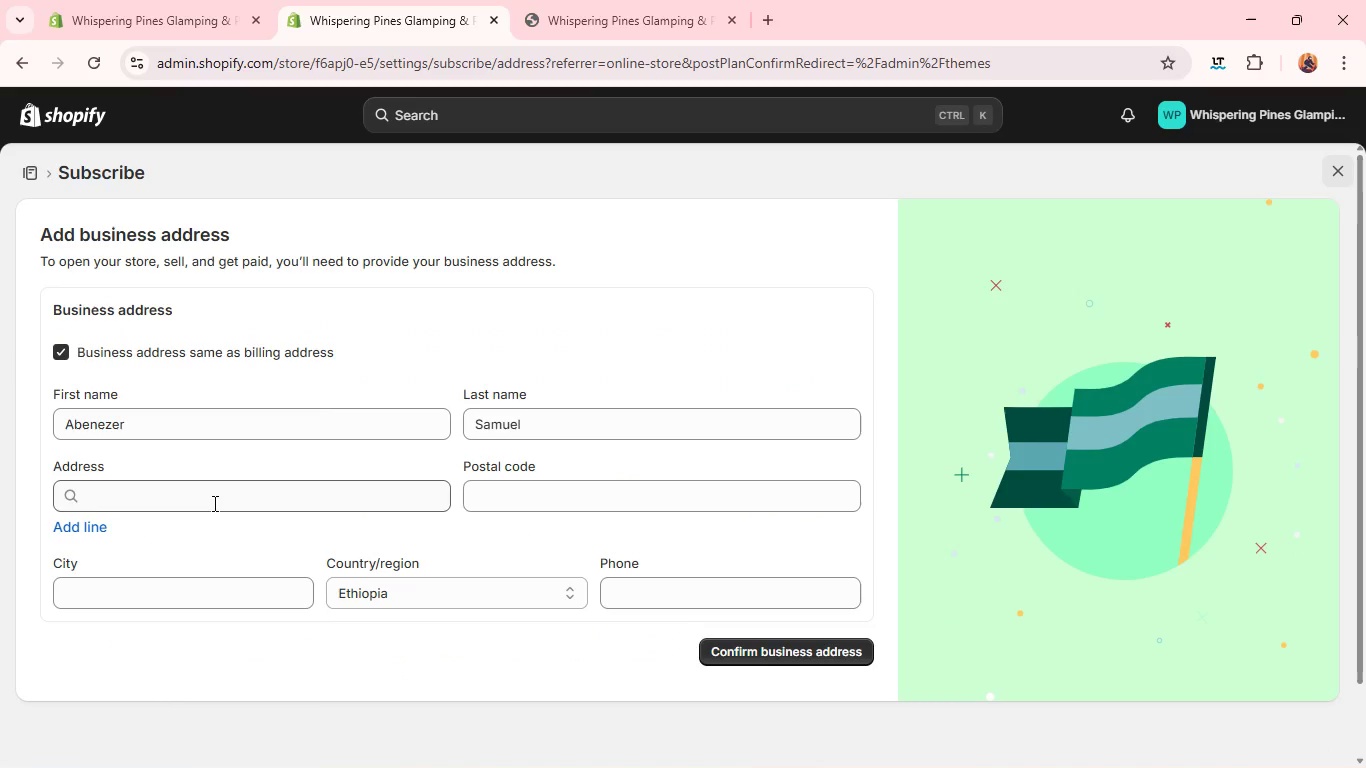 
left_click([213, 503])
 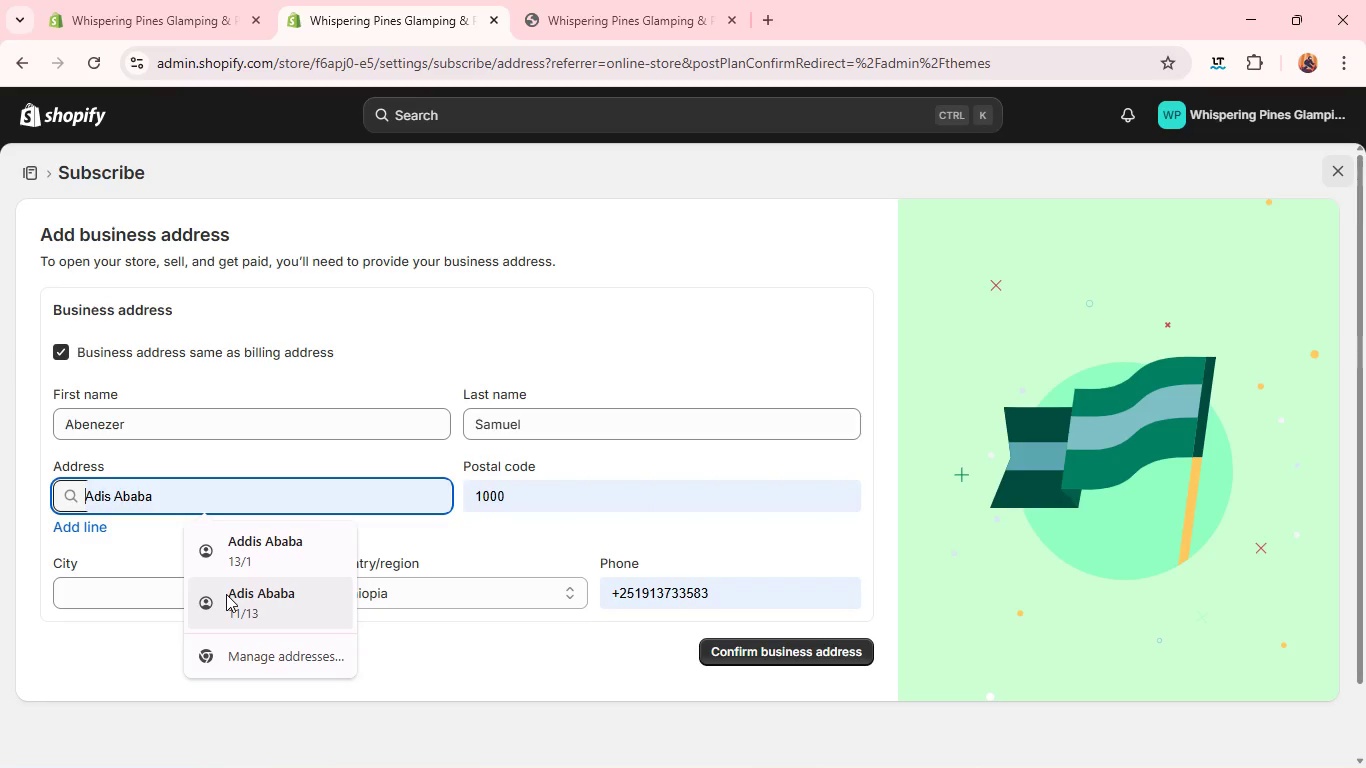 
left_click([226, 594])
 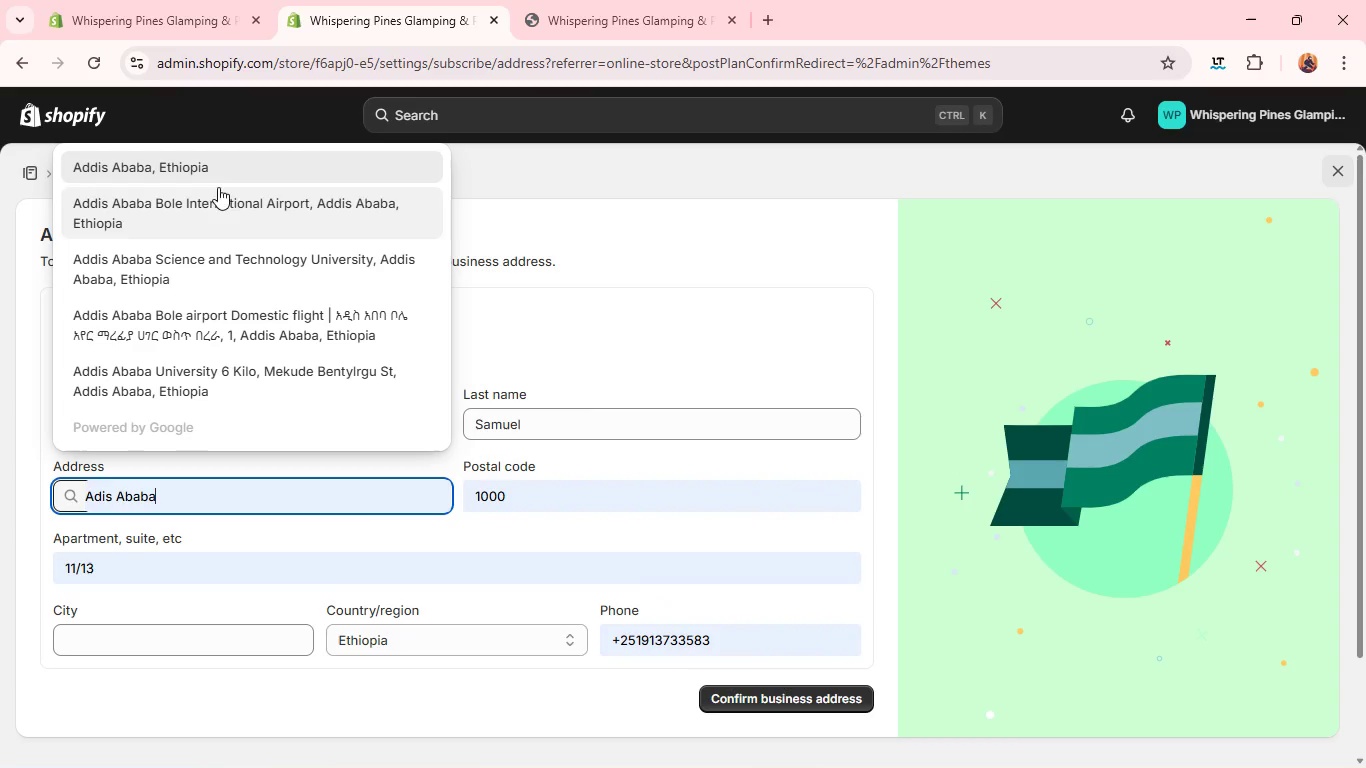 
left_click([212, 169])
 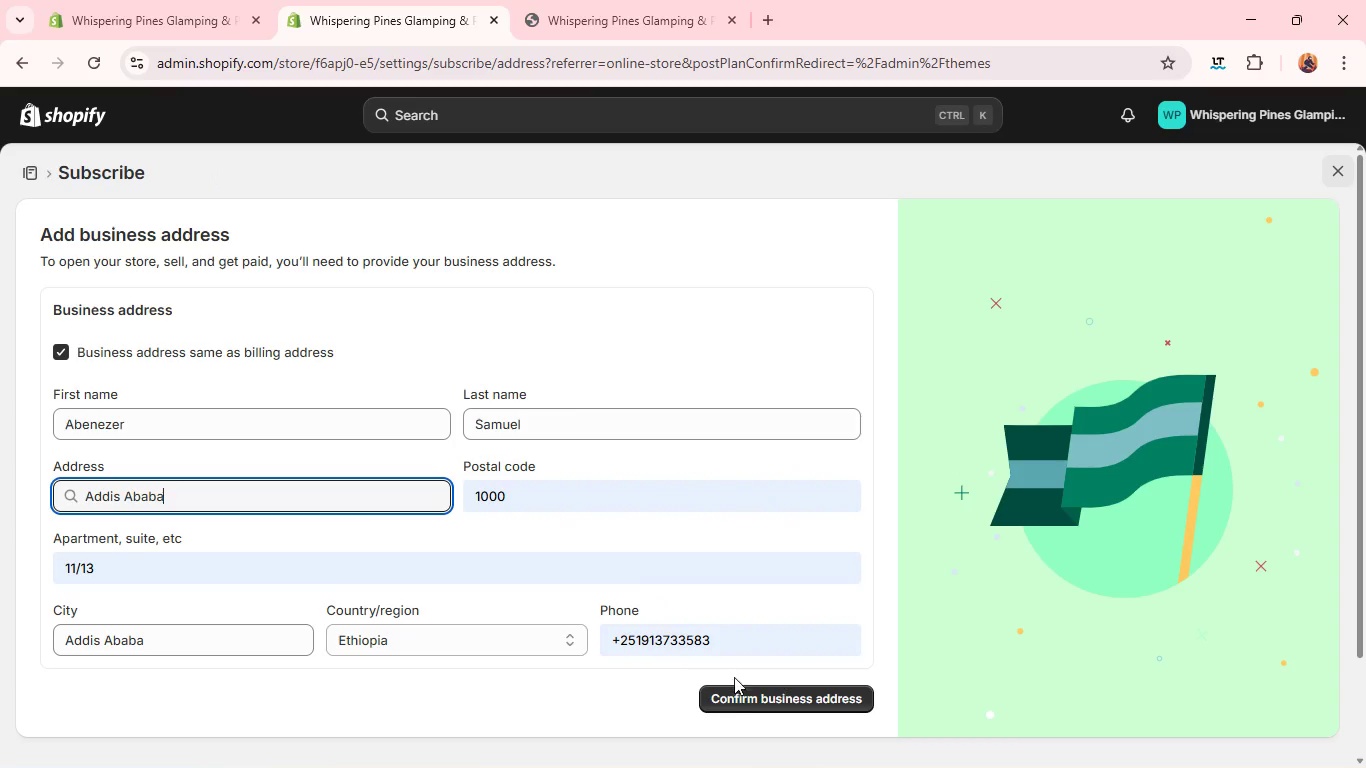 
left_click([743, 694])
 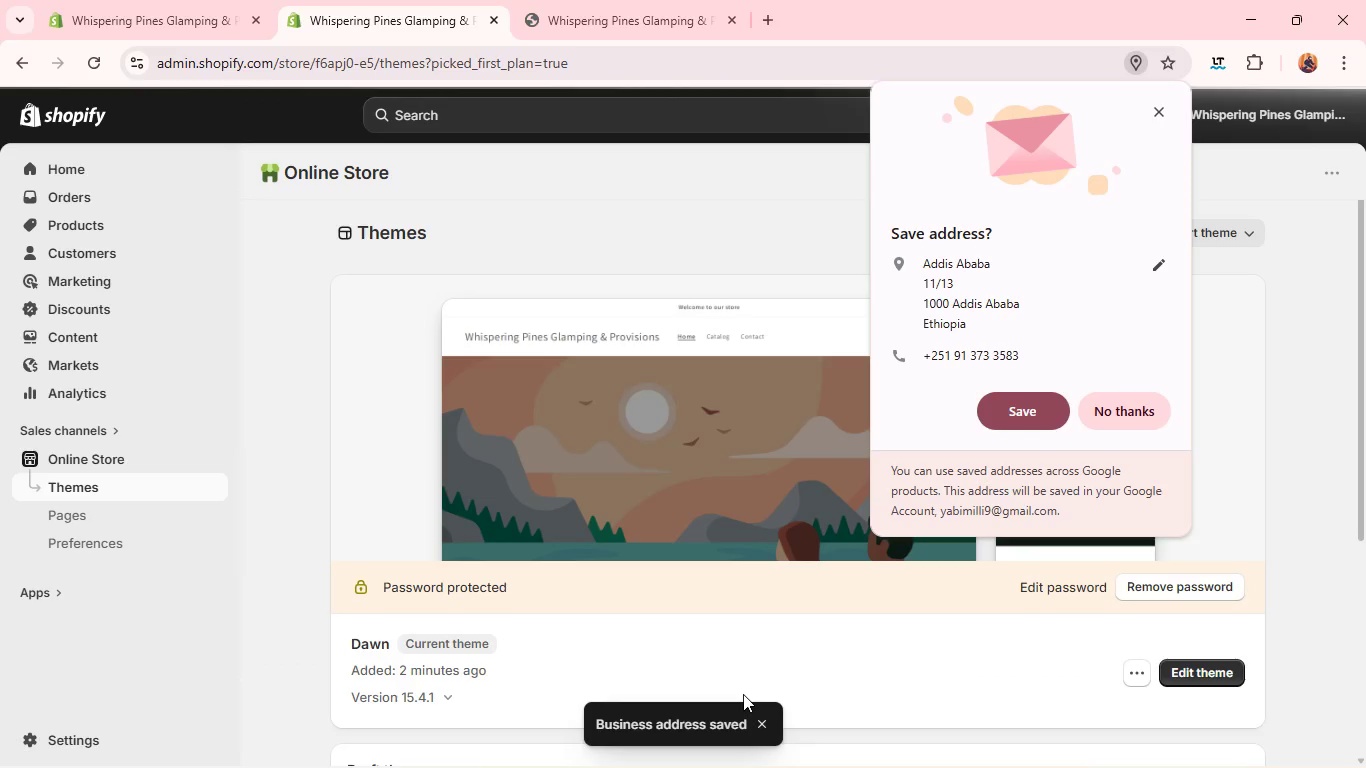 
wait(12.36)
 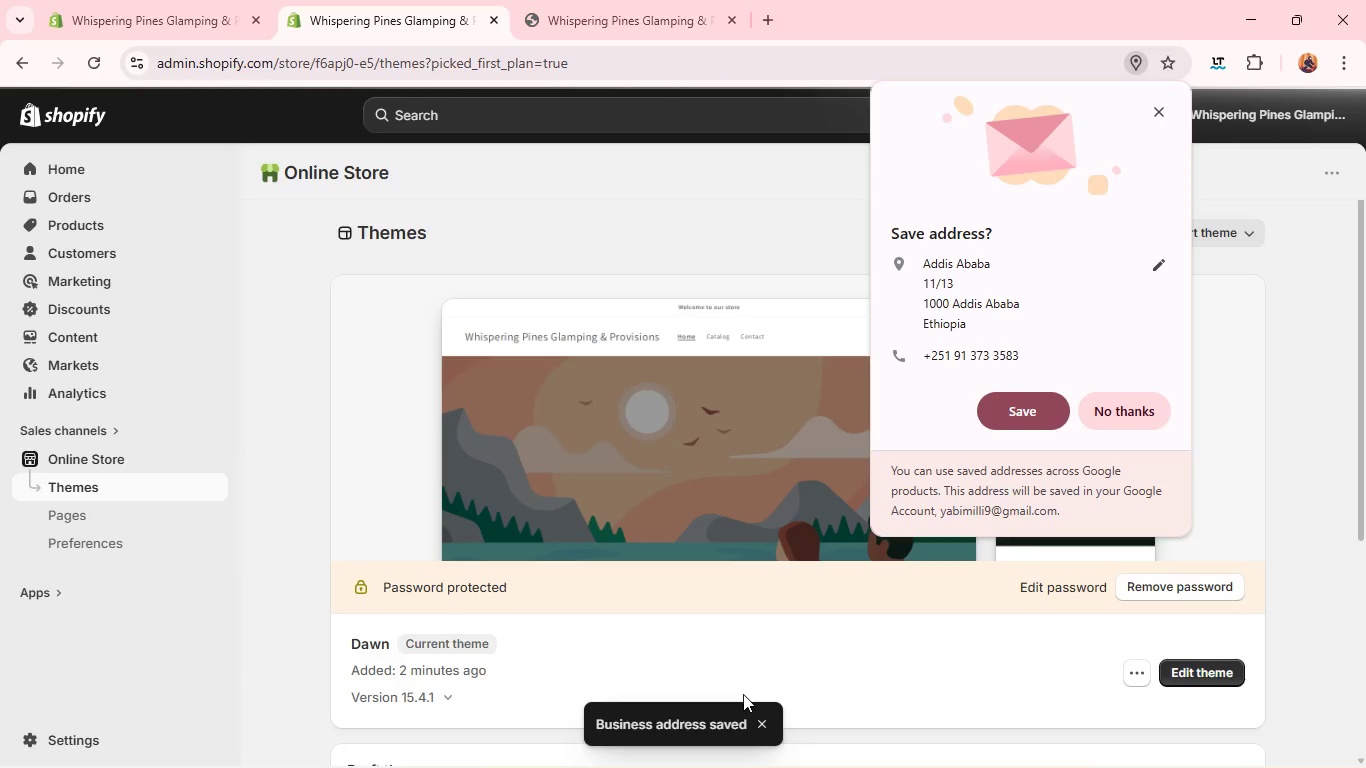 
left_click([1164, 114])
 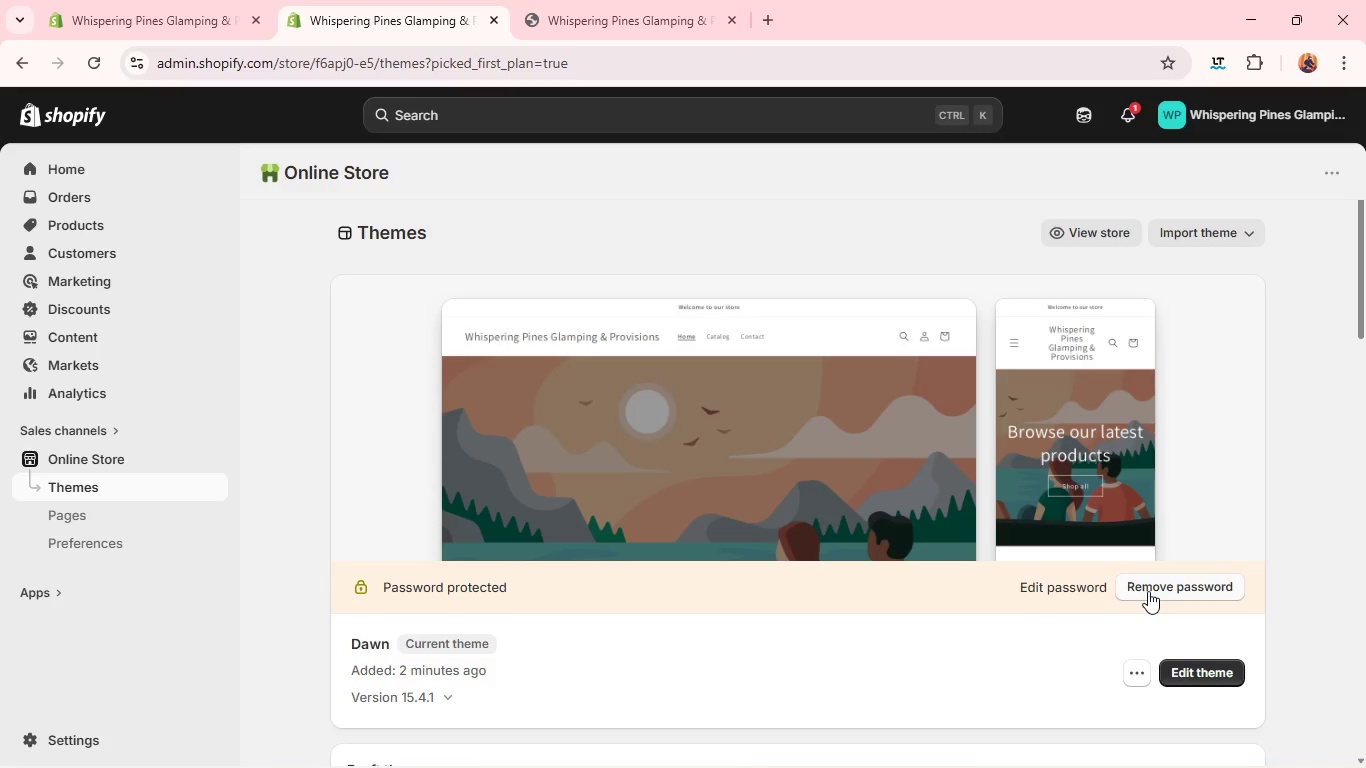 
left_click([1148, 591])
 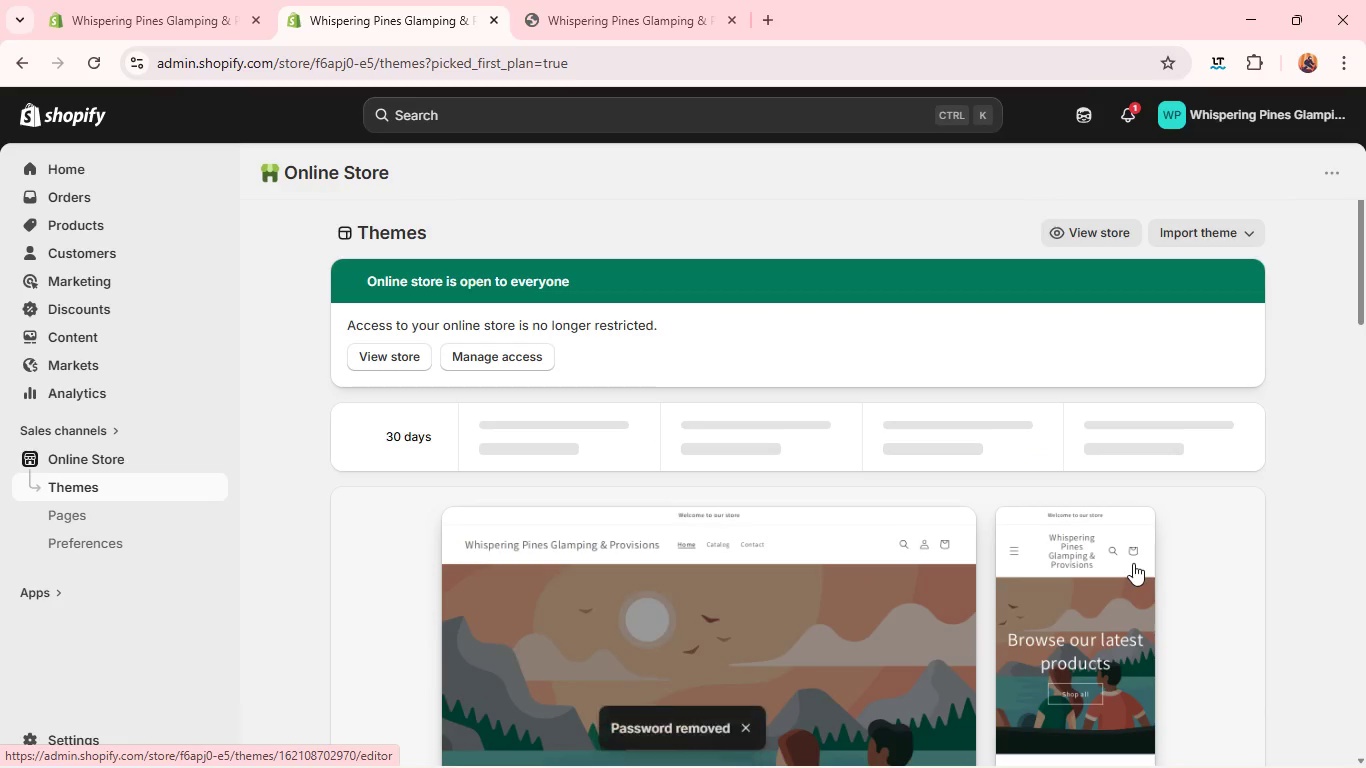 
left_click([902, 599])
 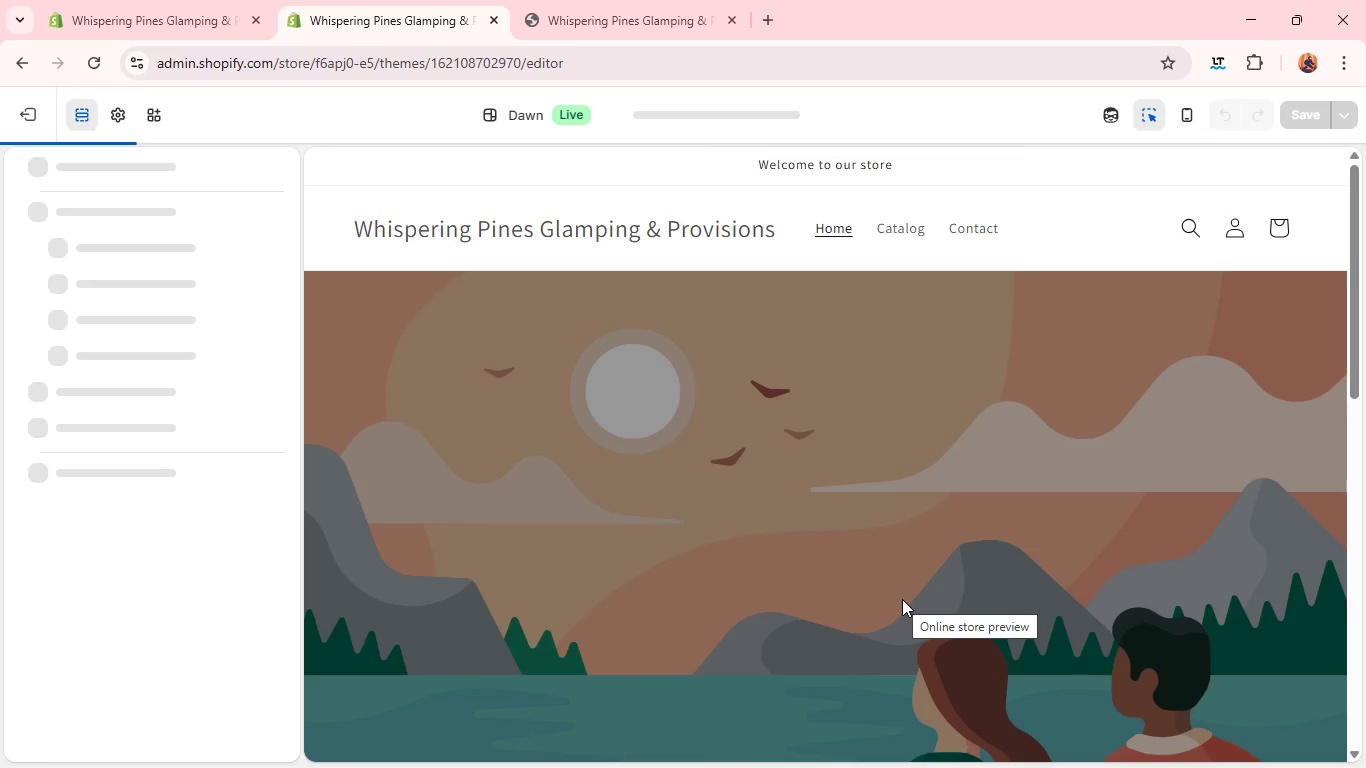 
wait(9.09)
 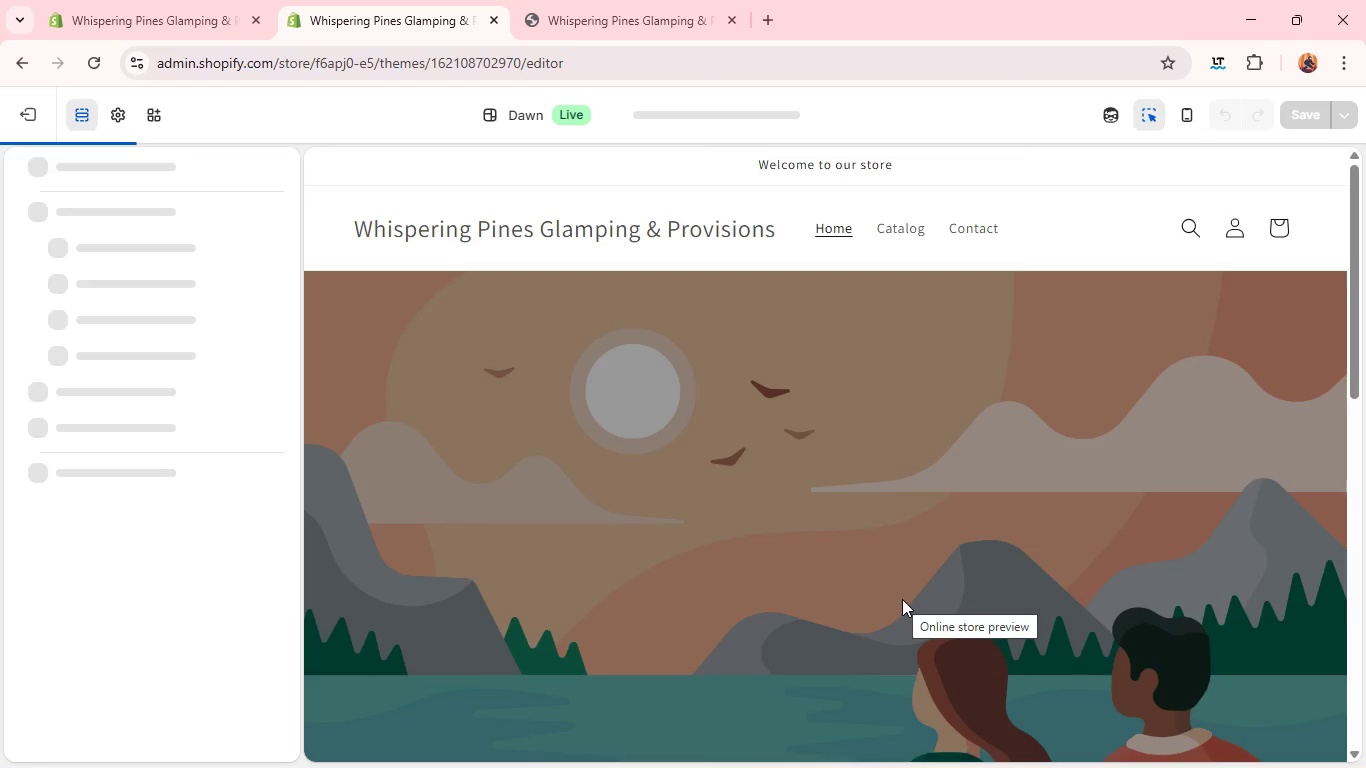 
left_click([805, 440])
 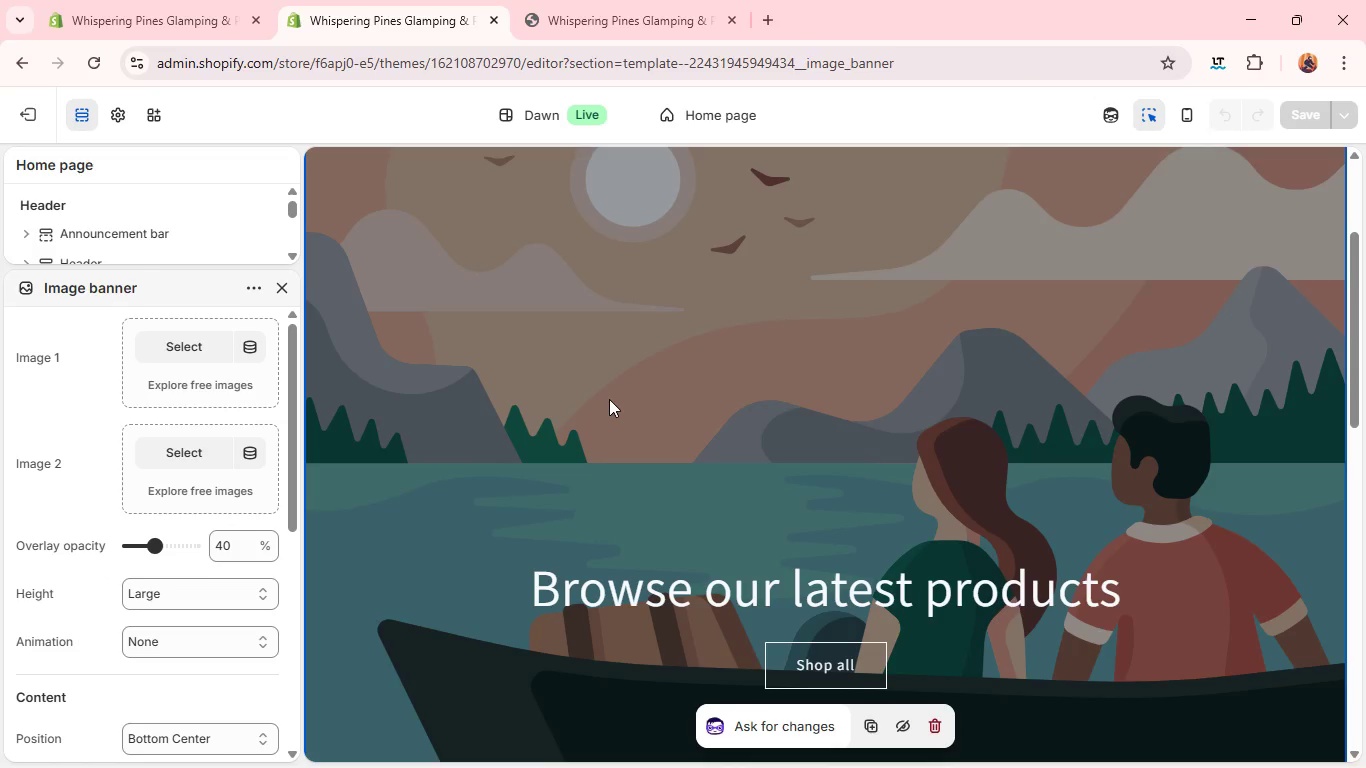 
wait(6.7)
 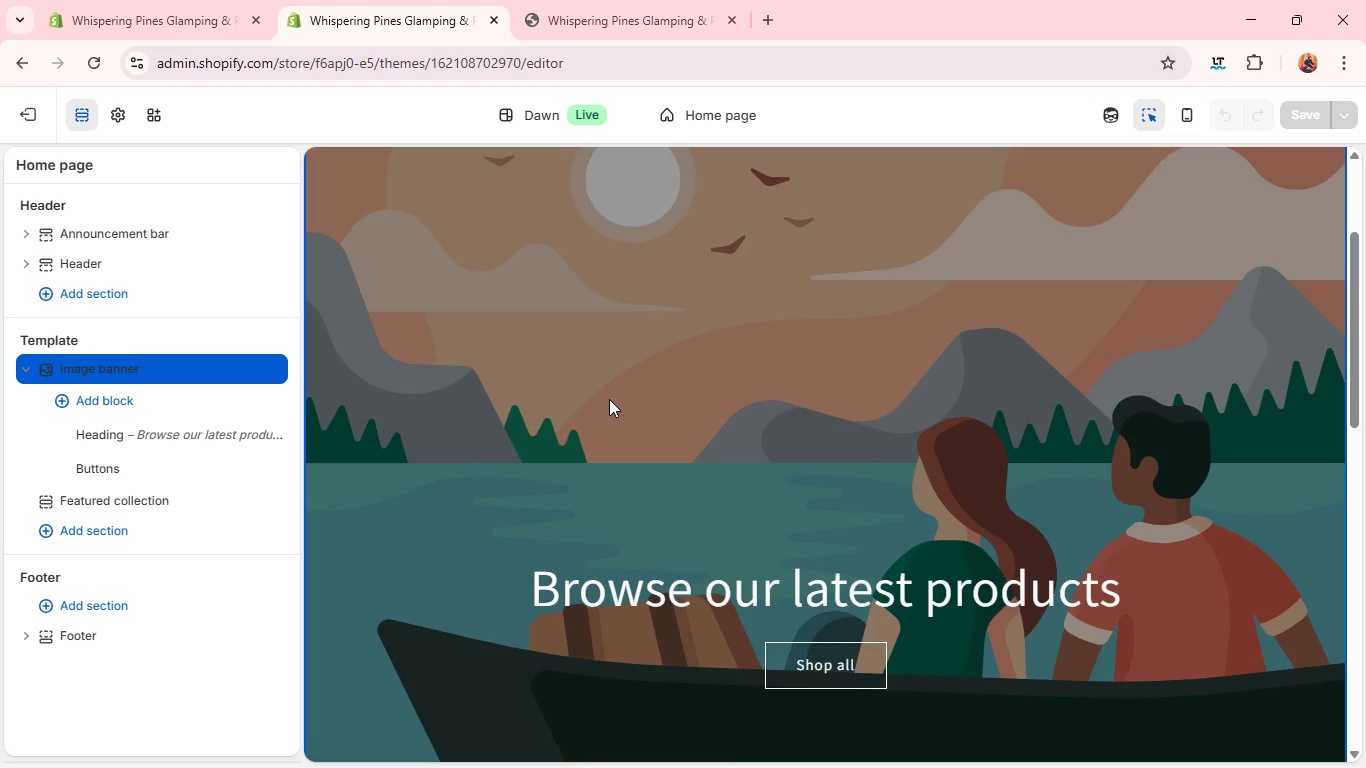 
left_click([609, 399])
 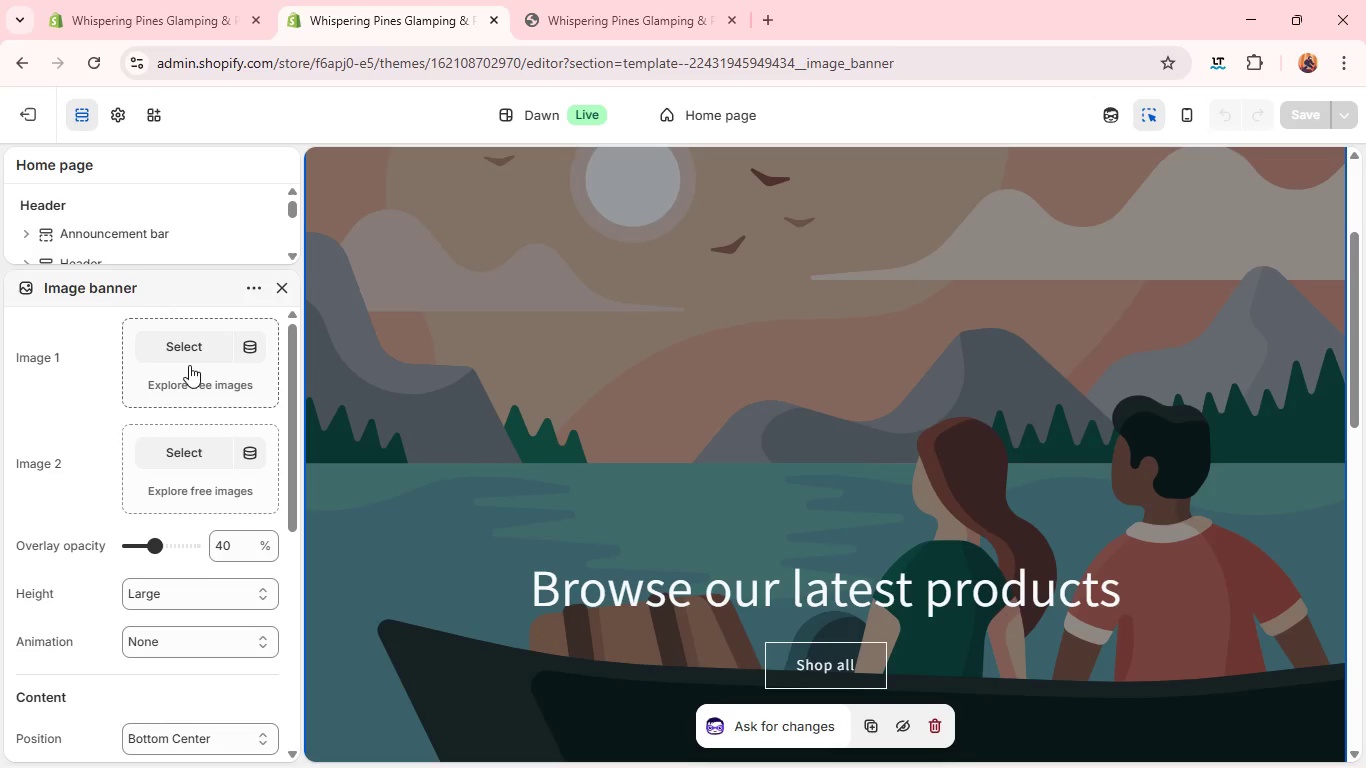 
left_click([193, 350])
 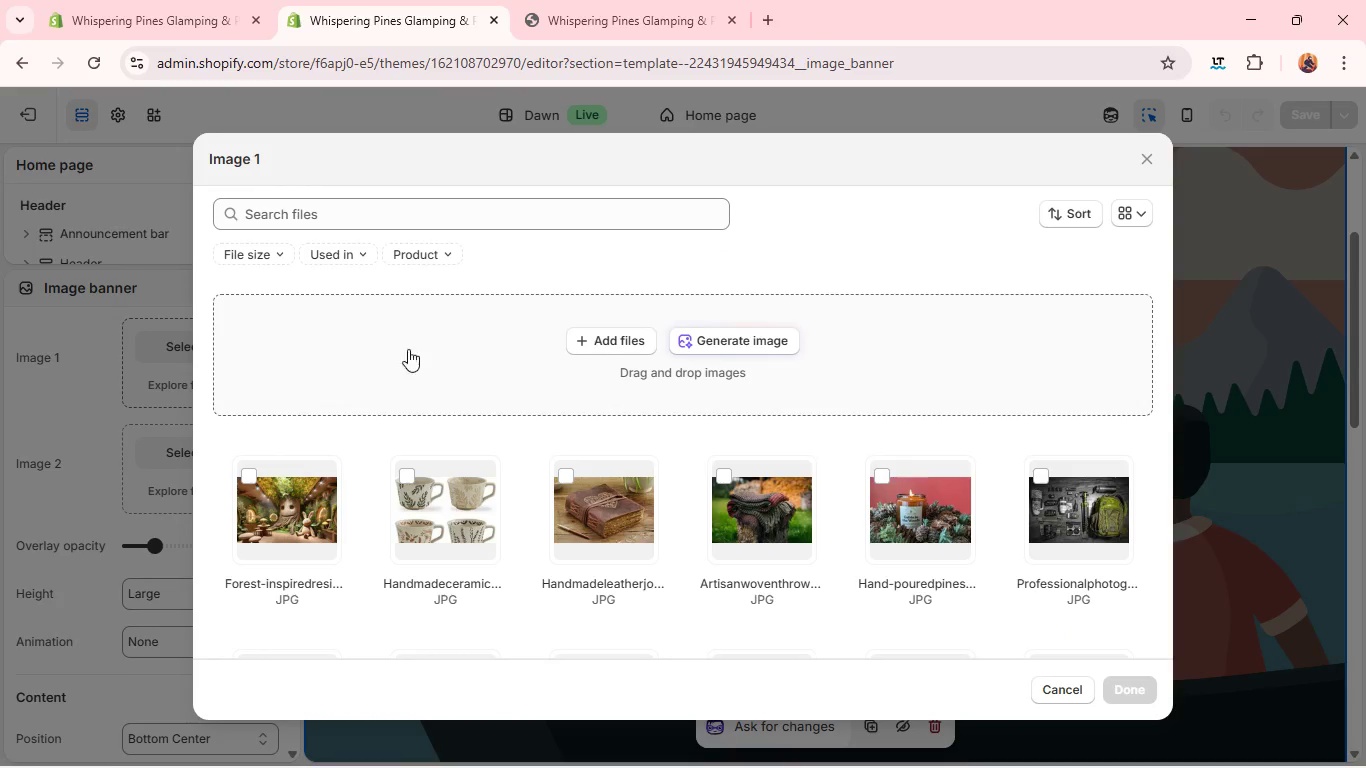 
left_click([581, 338])
 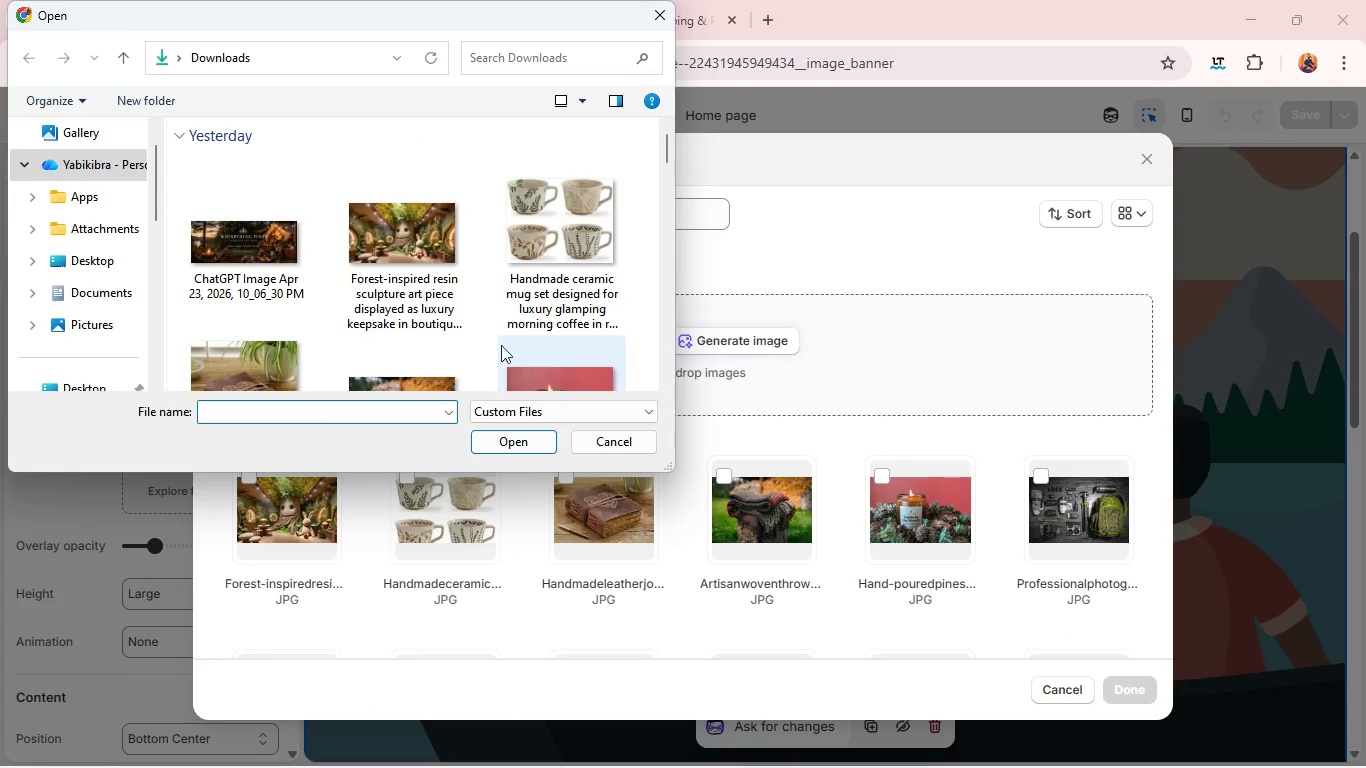 
wait(5.14)
 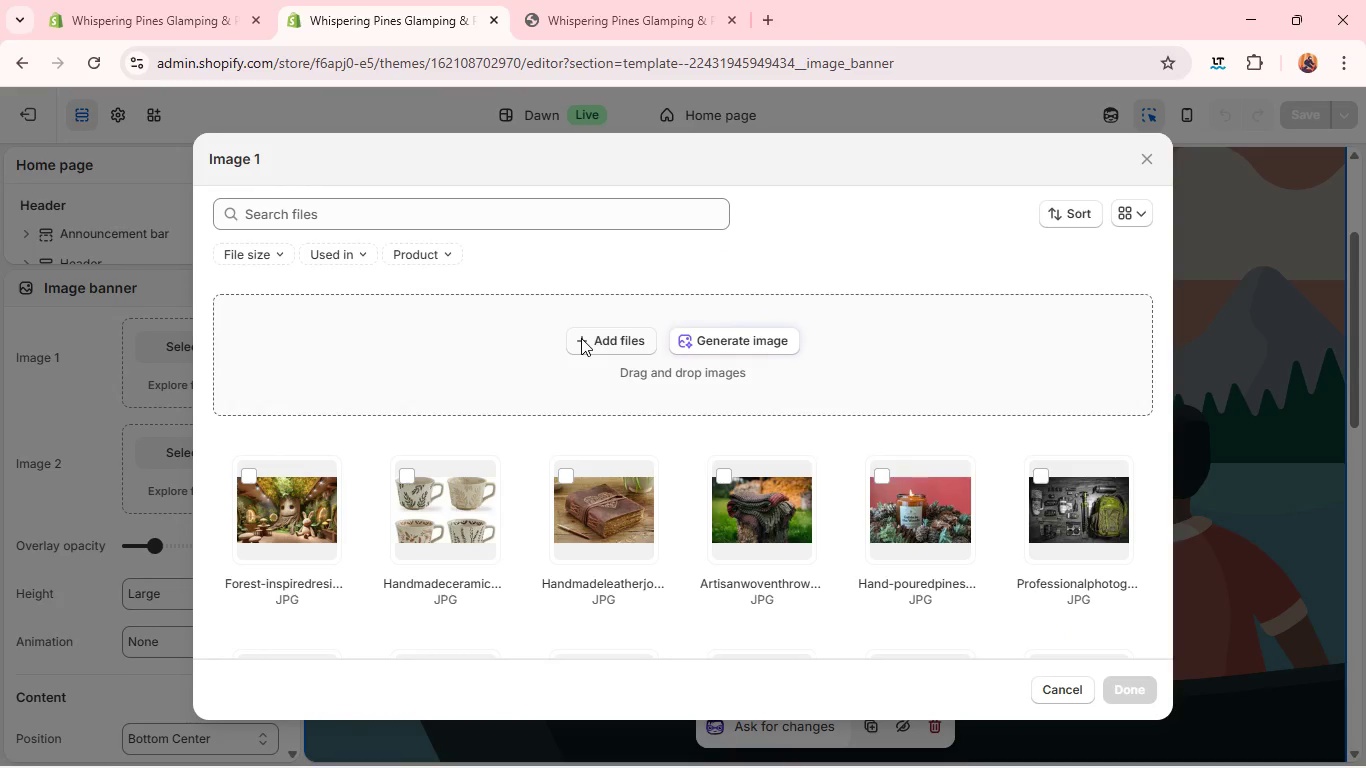 
left_click([269, 232])
 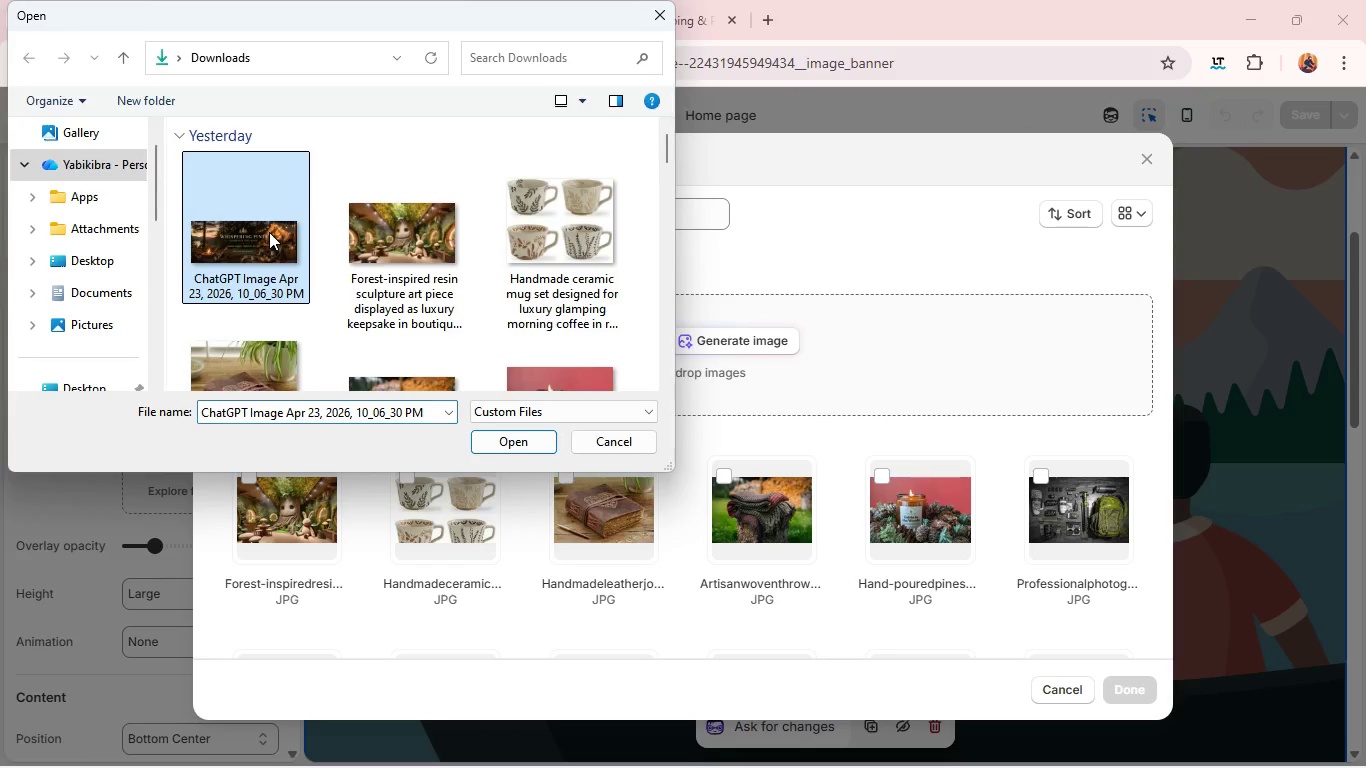 
key(Enter)
 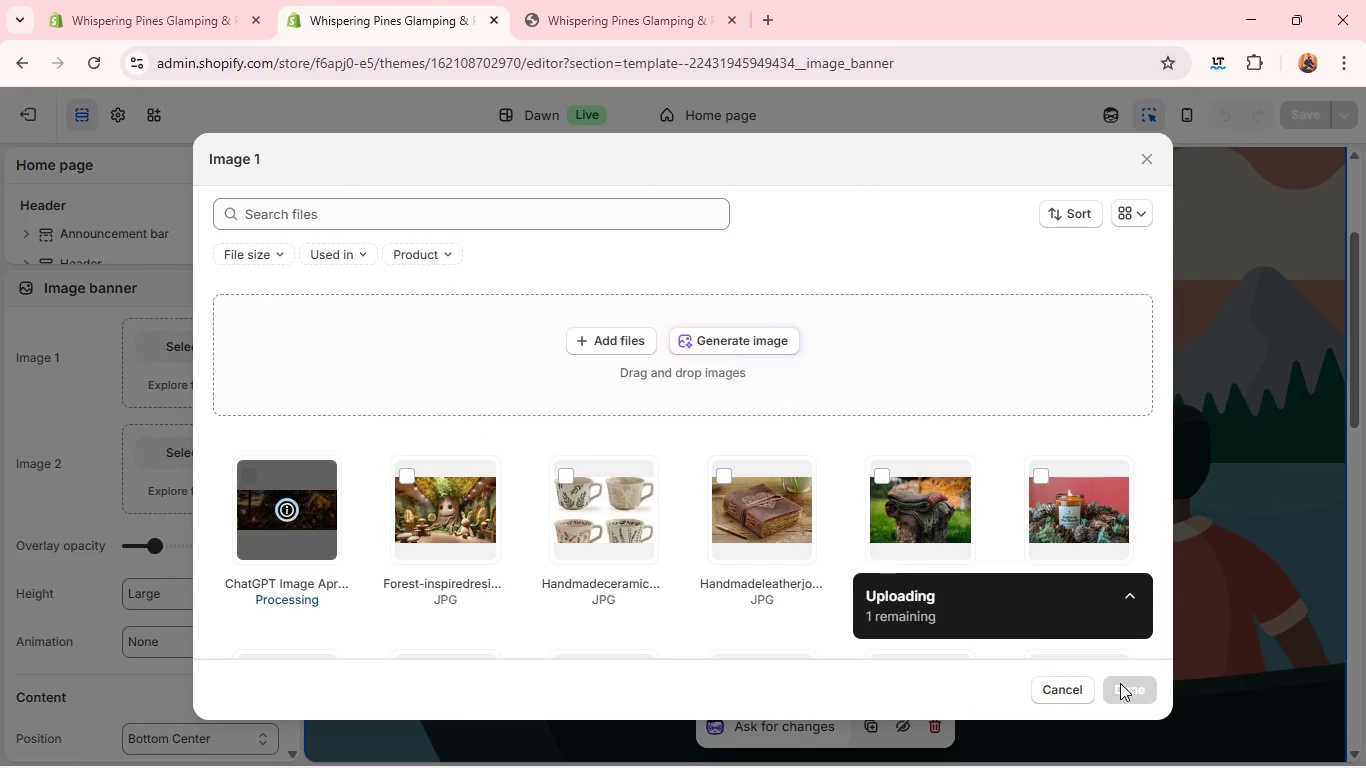 
wait(12.3)
 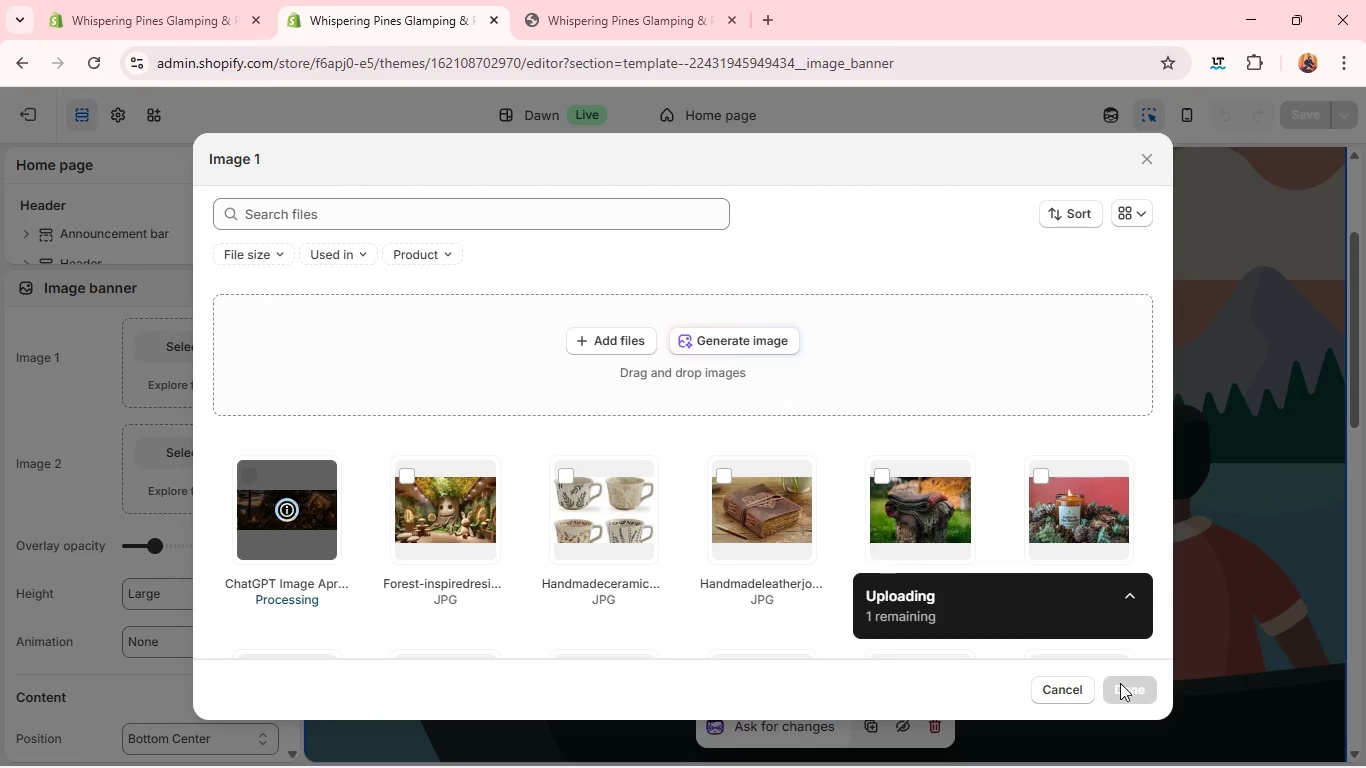 
left_click([1120, 683])
 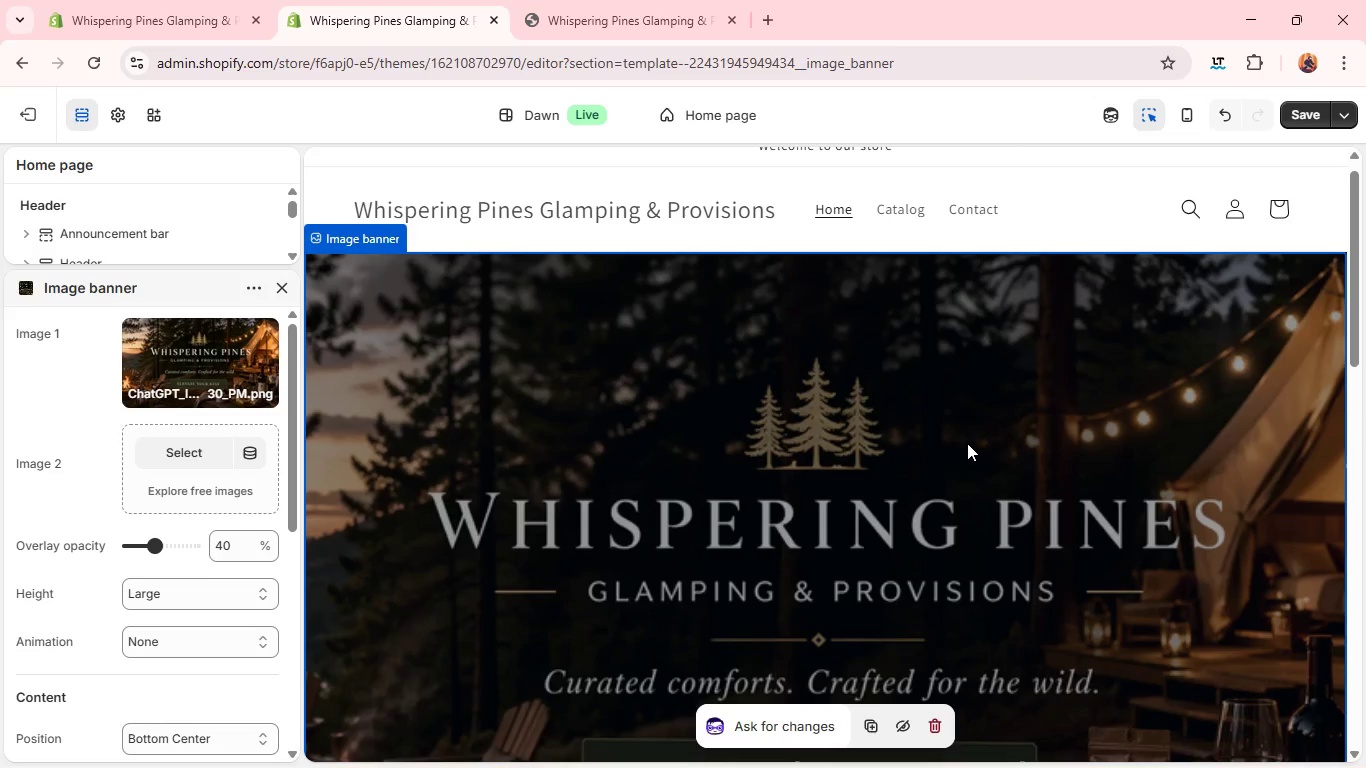 
wait(8.17)
 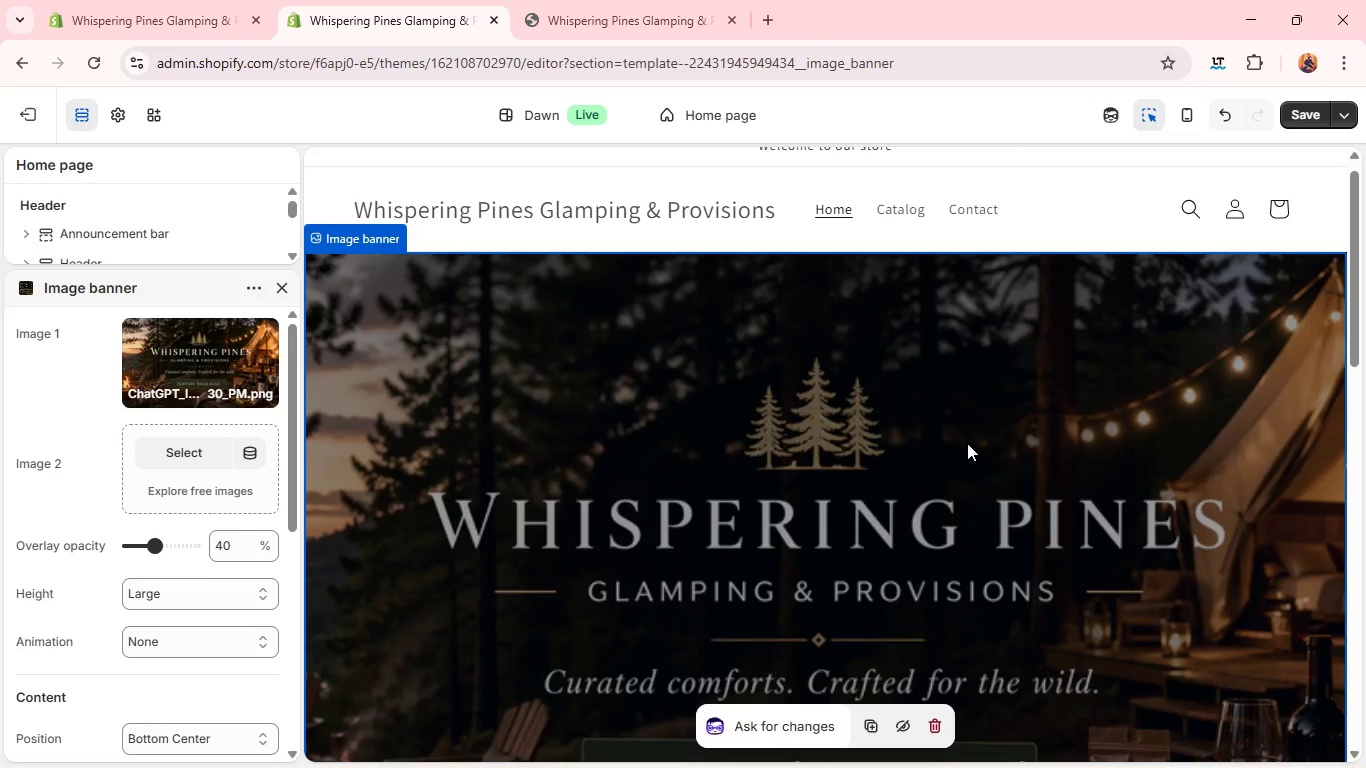 
left_click([258, 329])
 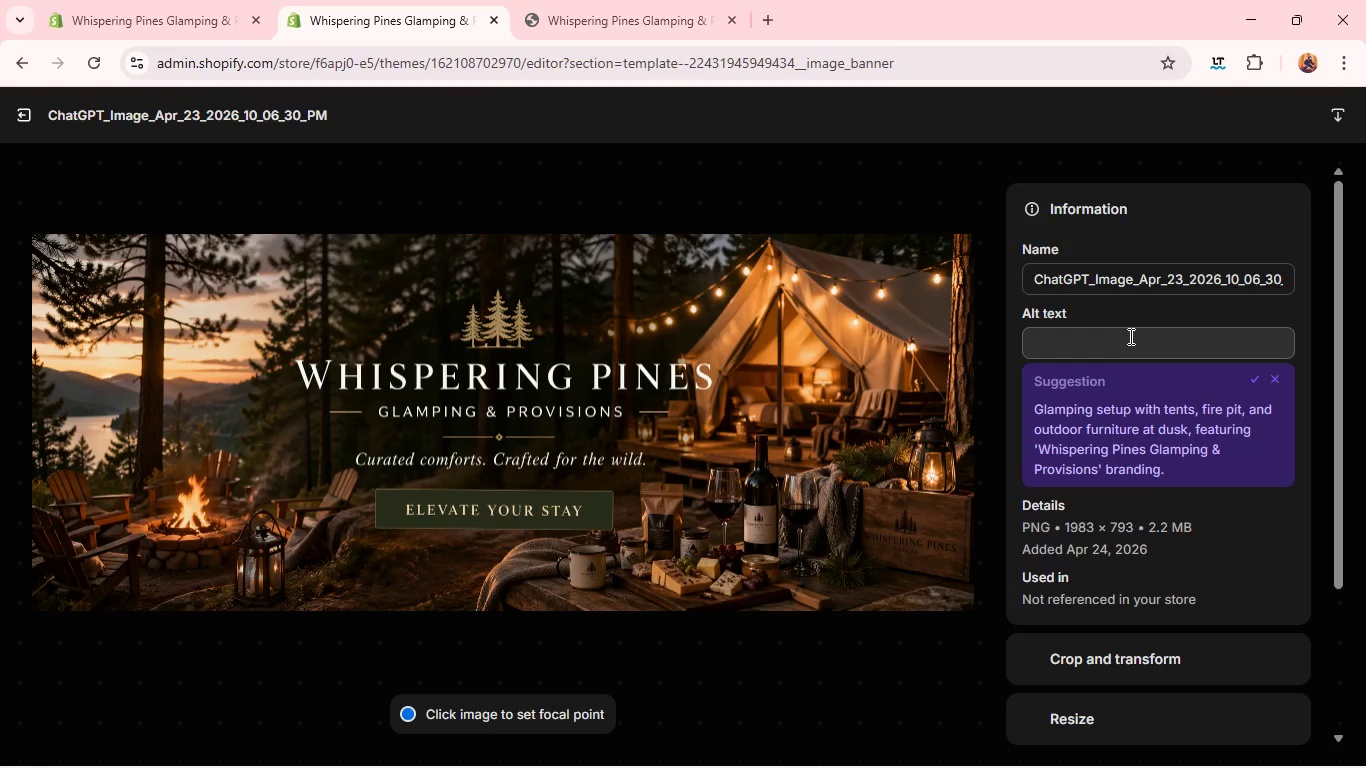 
wait(5.86)
 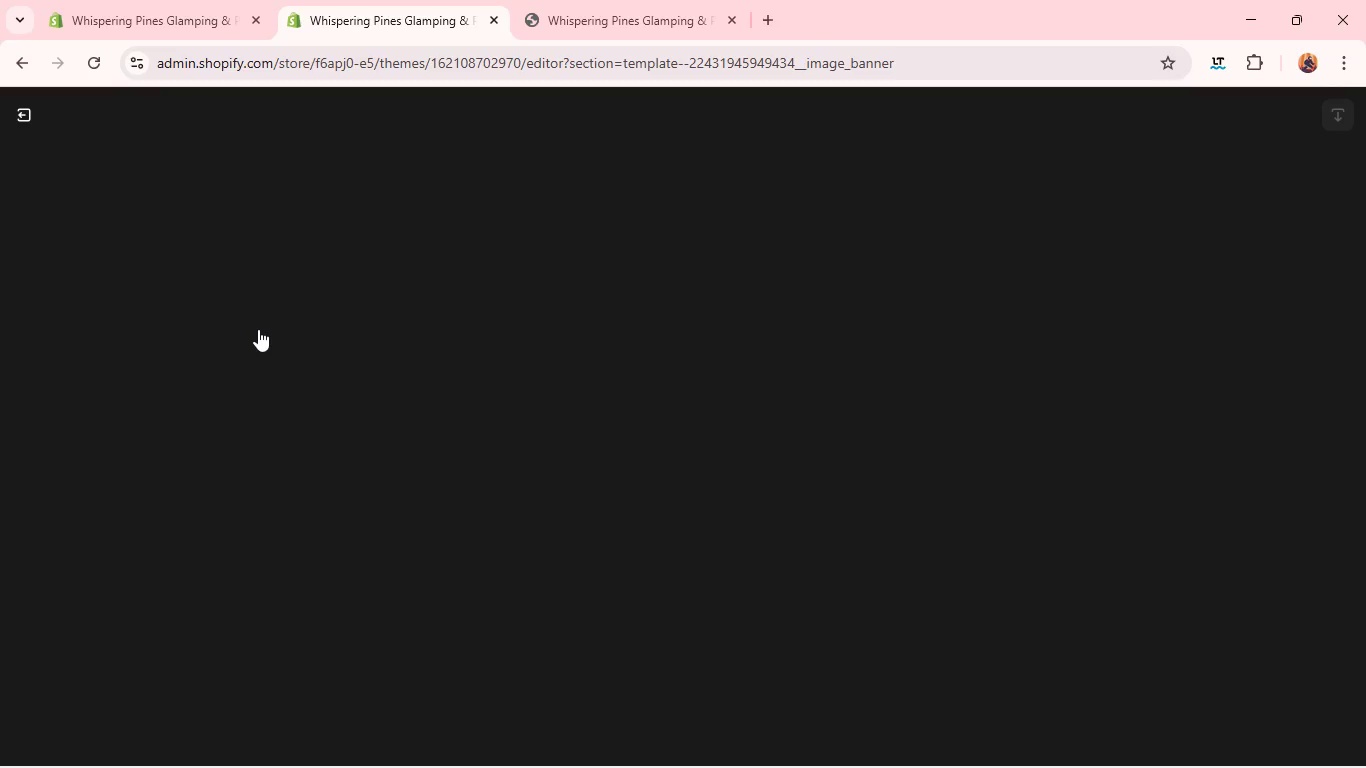 
left_click([1089, 272])
 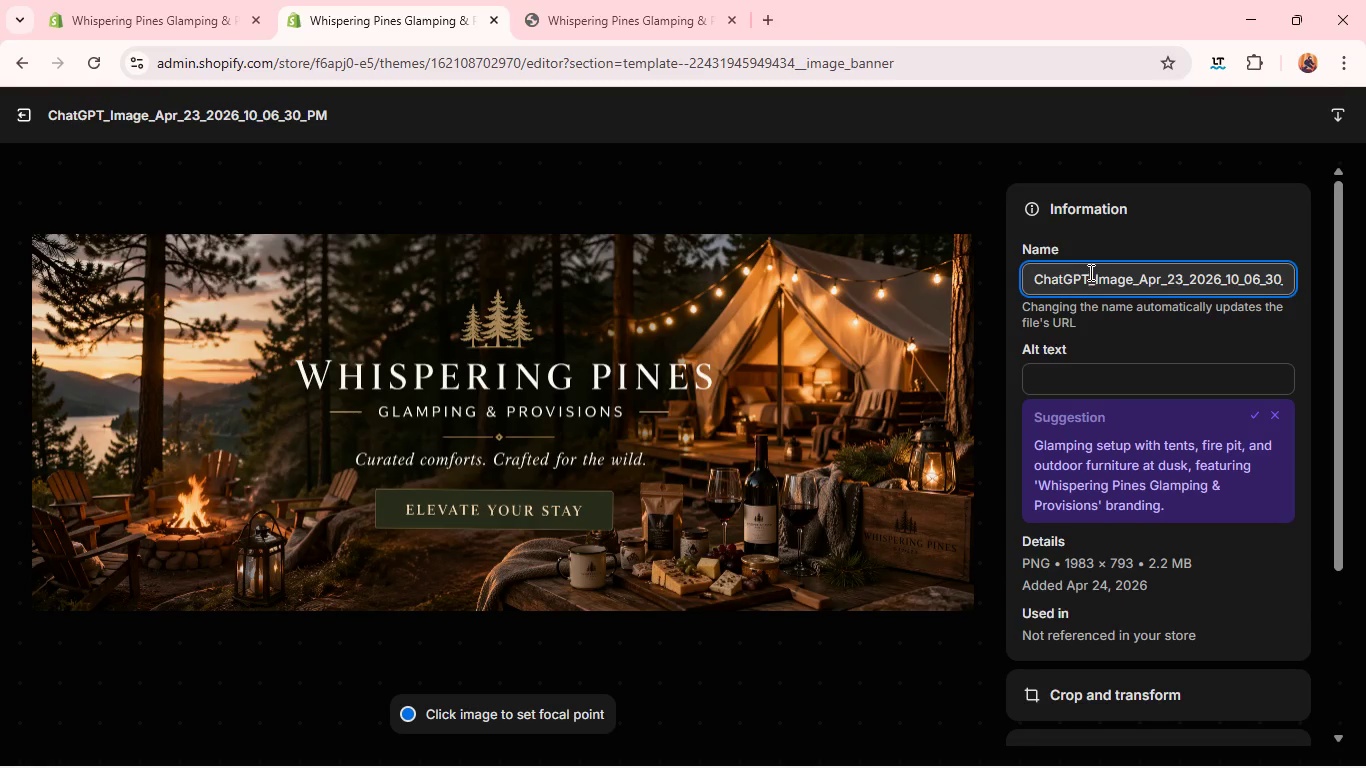 
hold_key(key=Backspace, duration=1.02)
 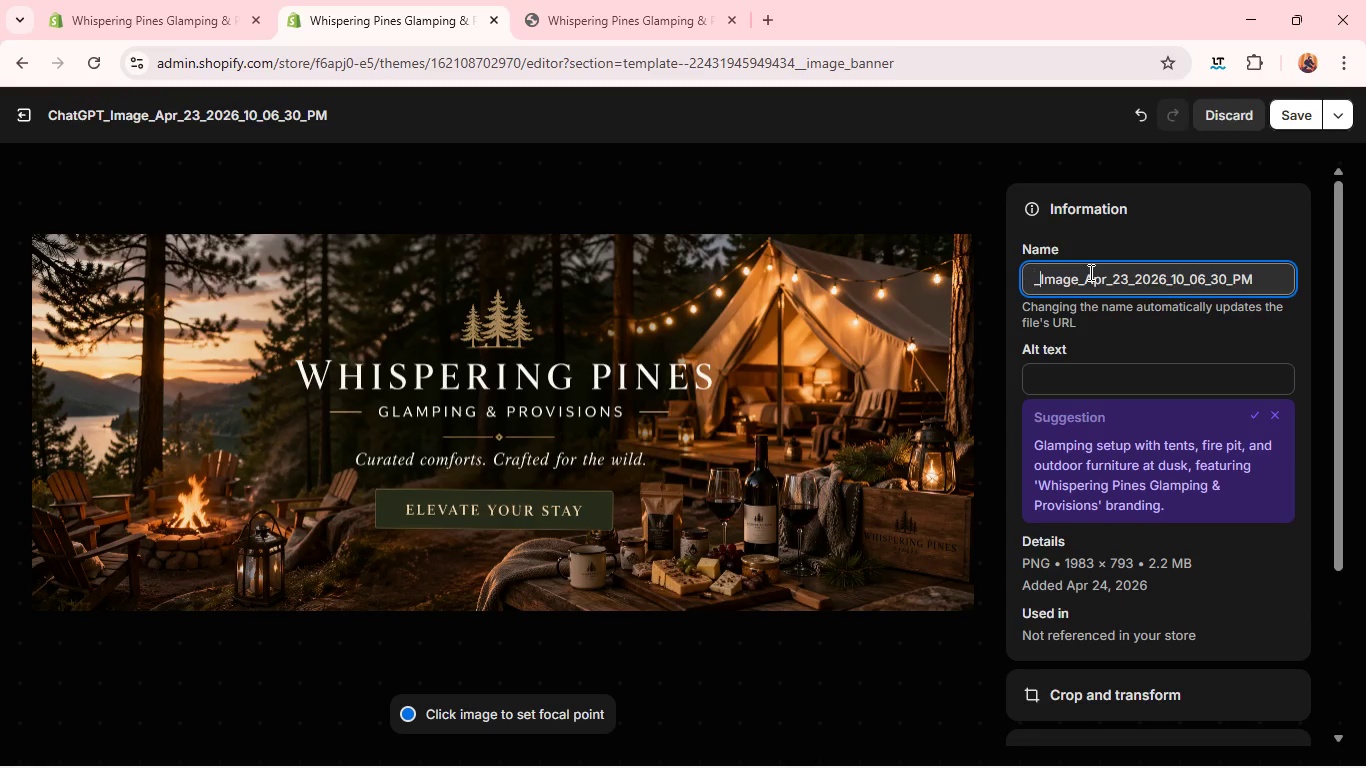 
key(ArrowRight)
 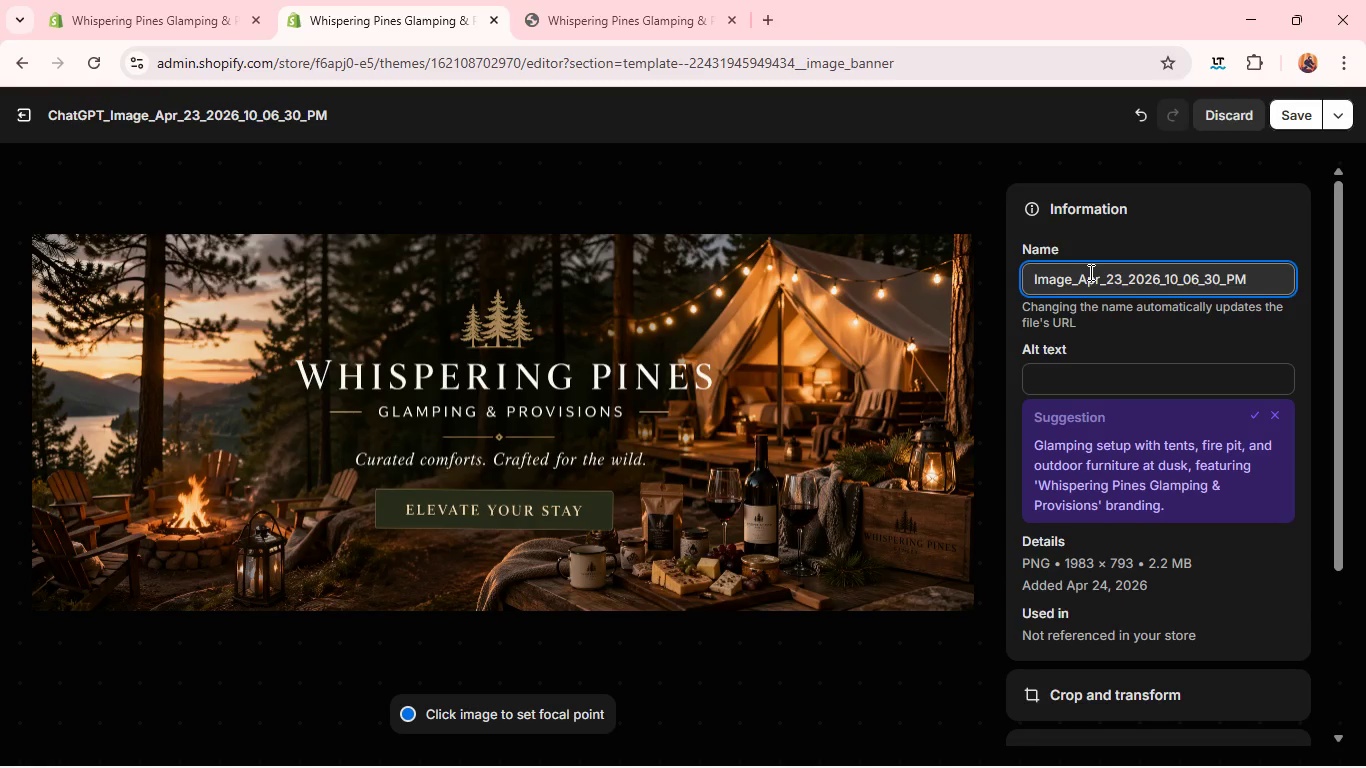 
key(Backspace)
 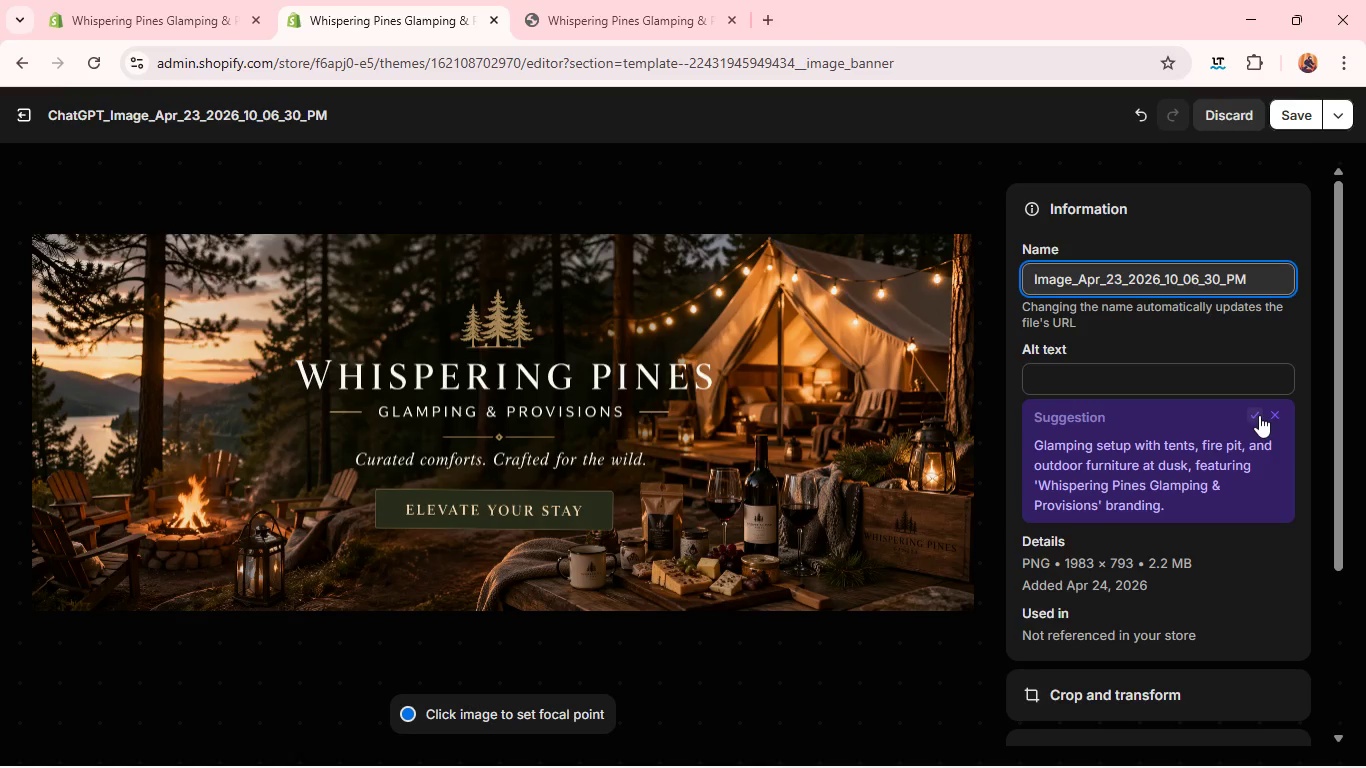 
left_click([1259, 415])
 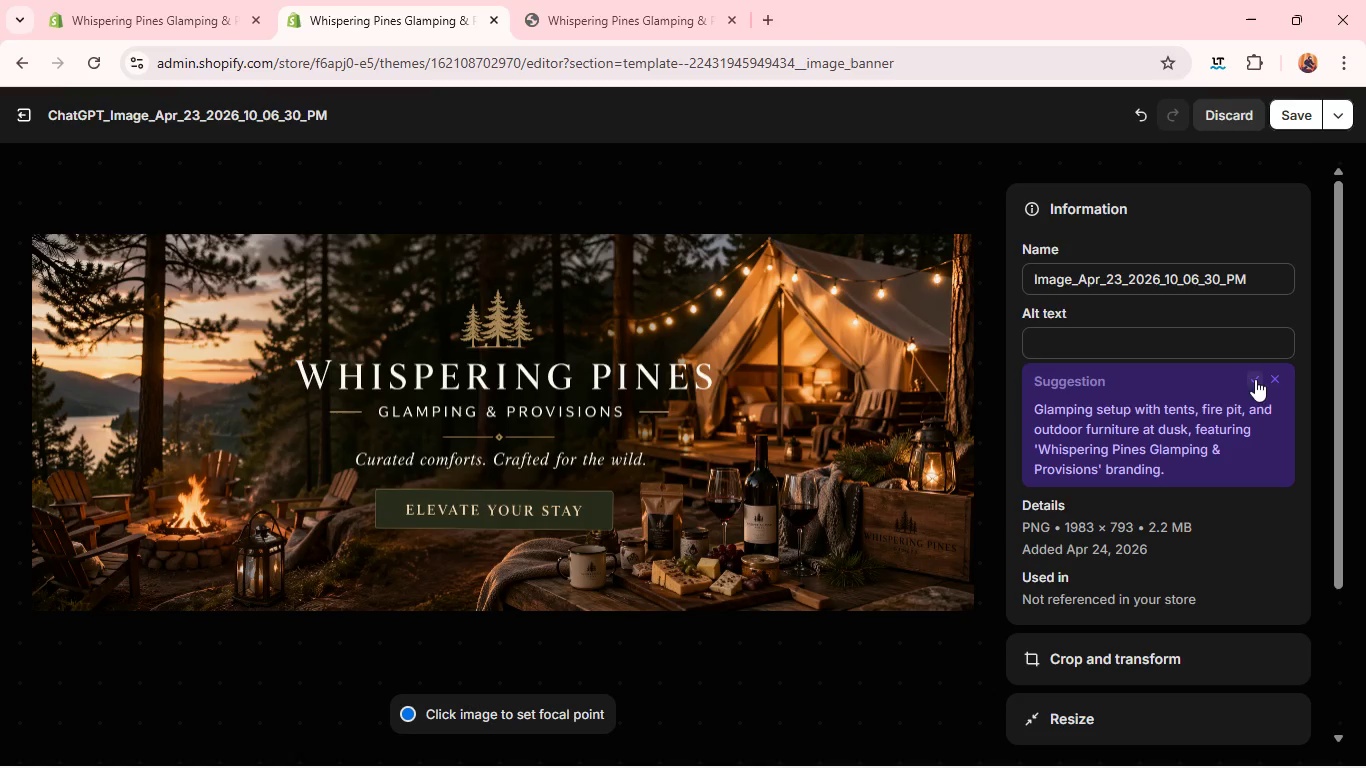 
left_click([1253, 387])
 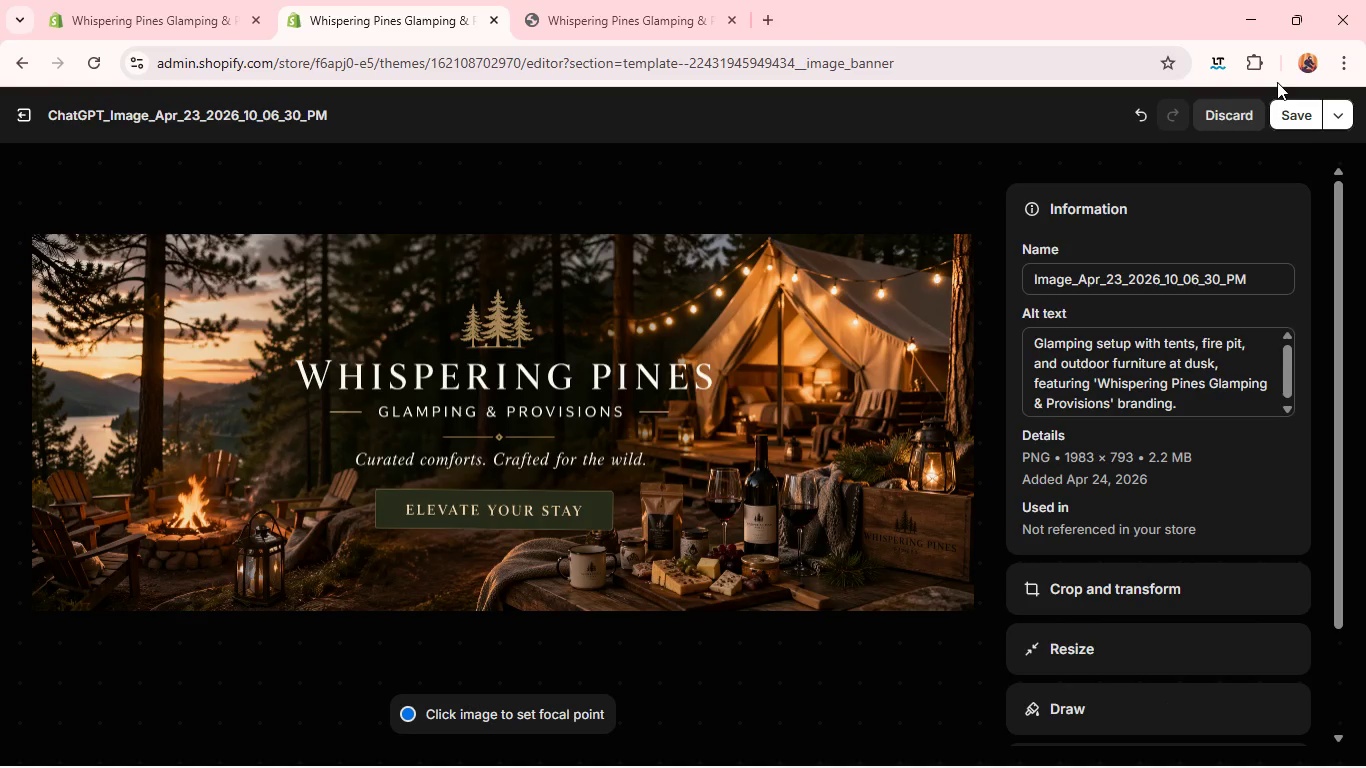 
left_click([1289, 112])
 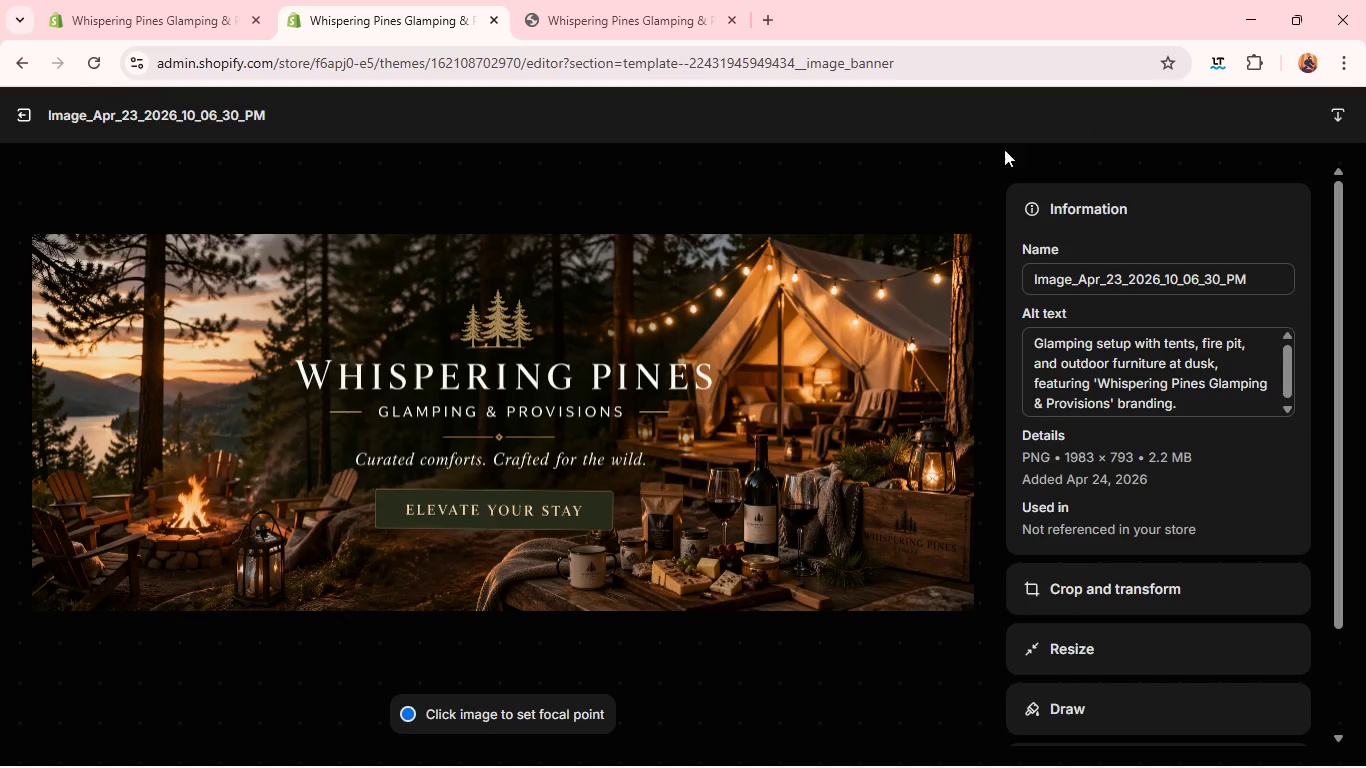 
wait(6.94)
 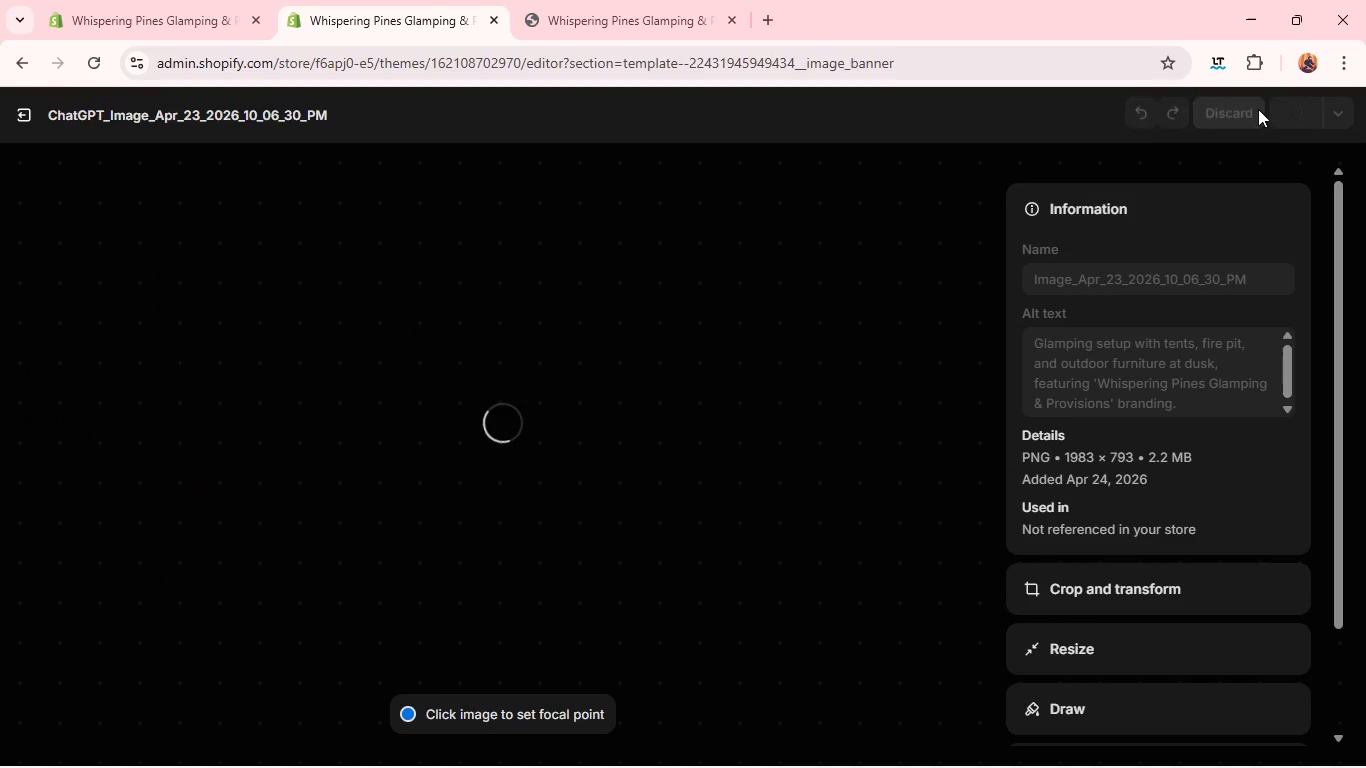 
left_click([25, 111])
 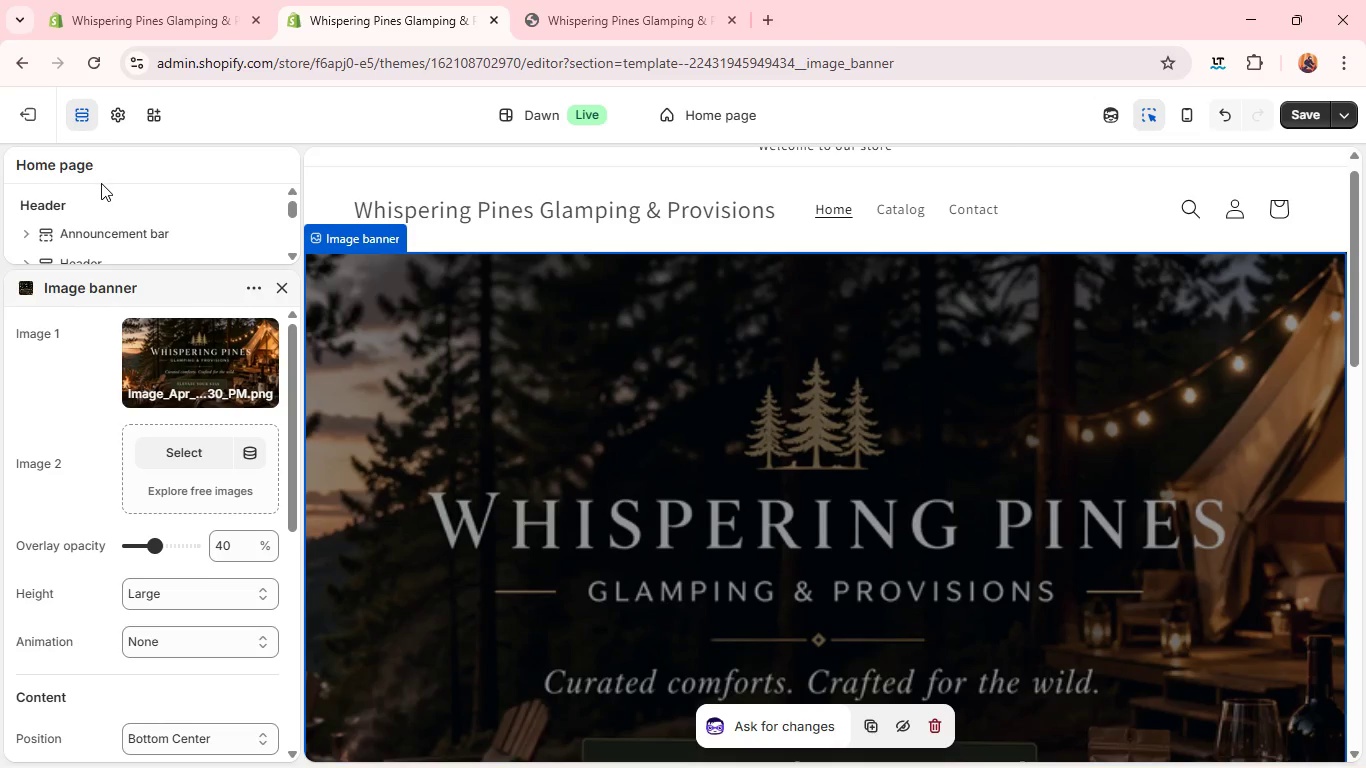 
wait(7.69)
 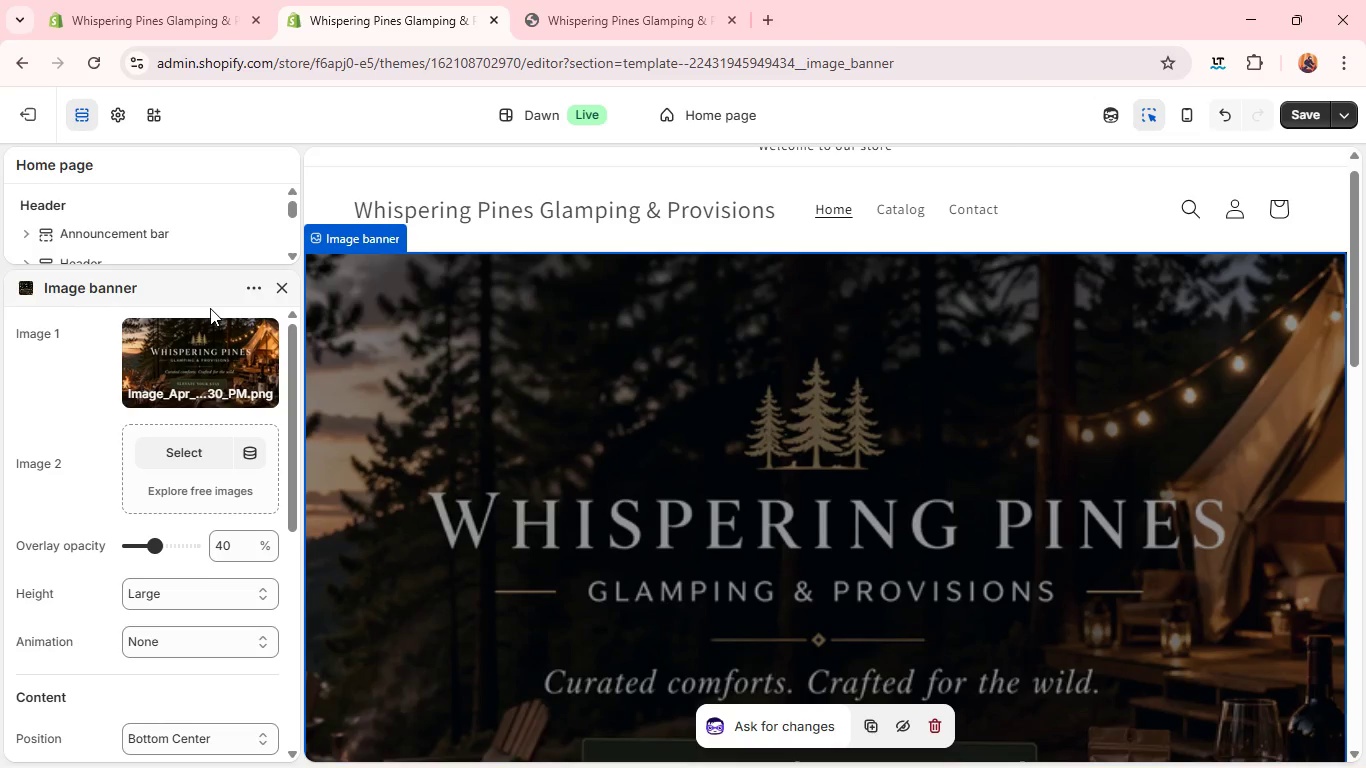 
double_click([108, 216])
 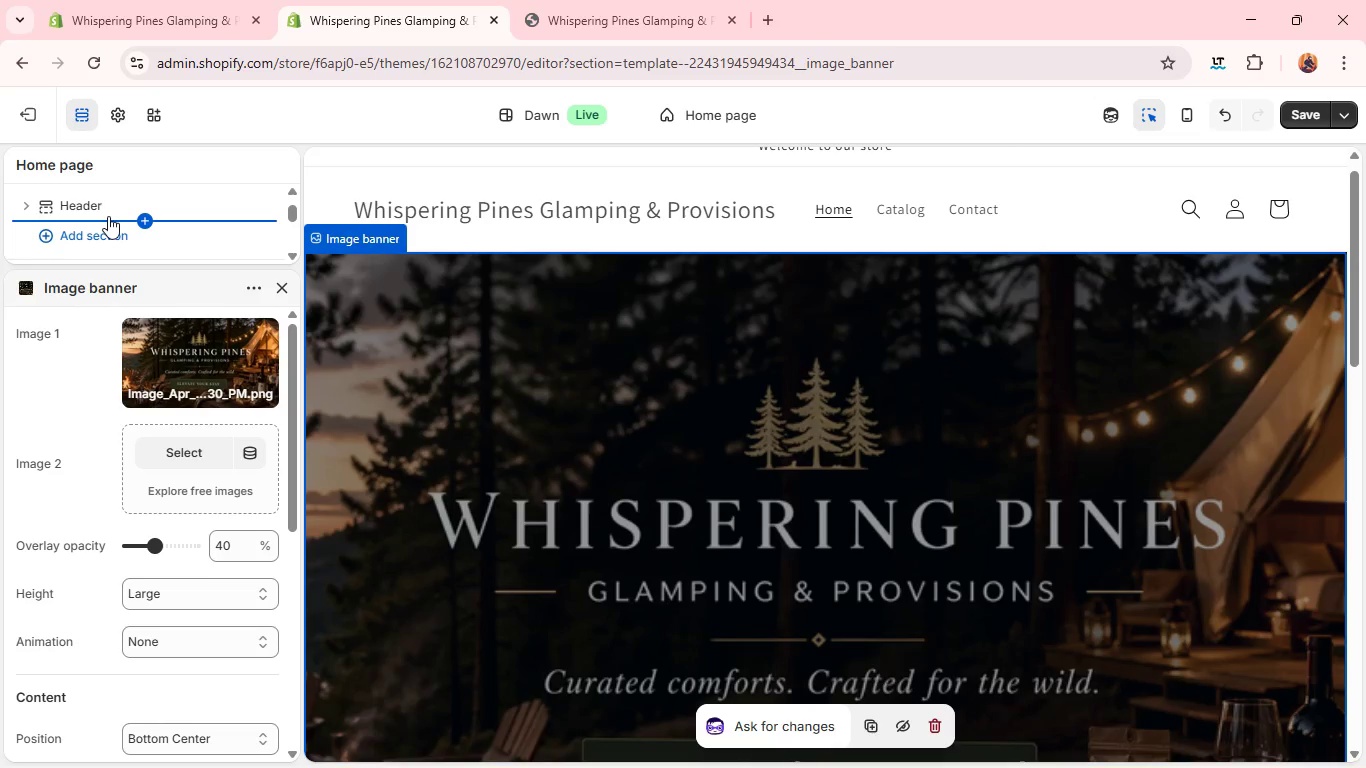 
wait(6.17)
 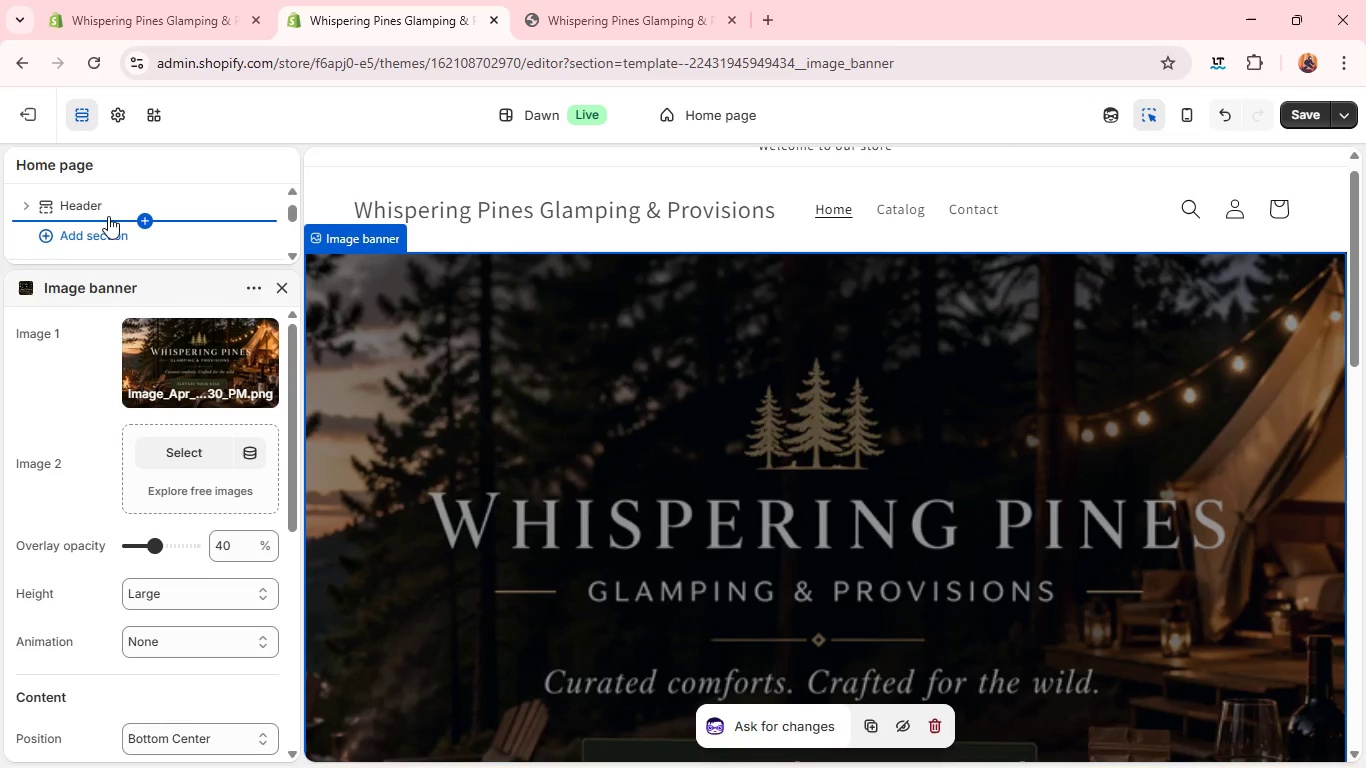 
left_click([276, 286])
 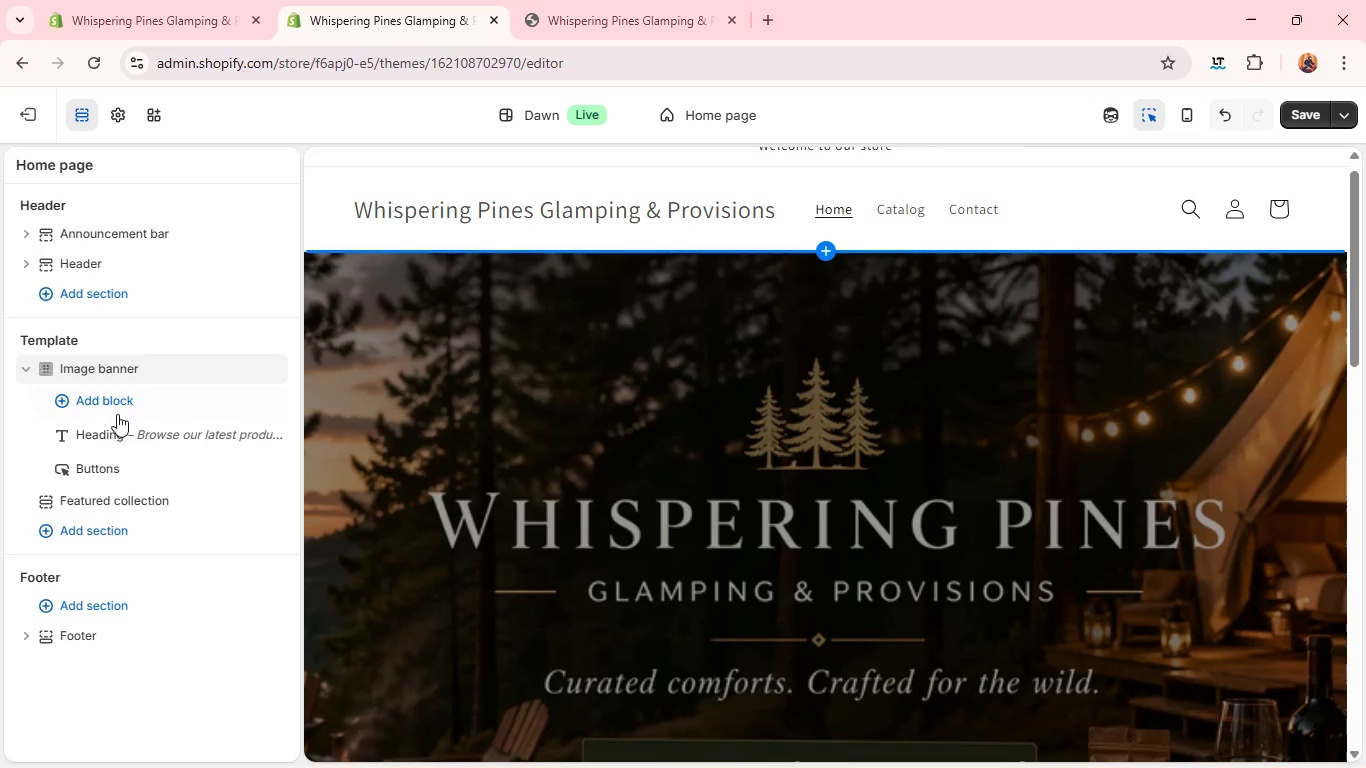 
left_click([106, 439])
 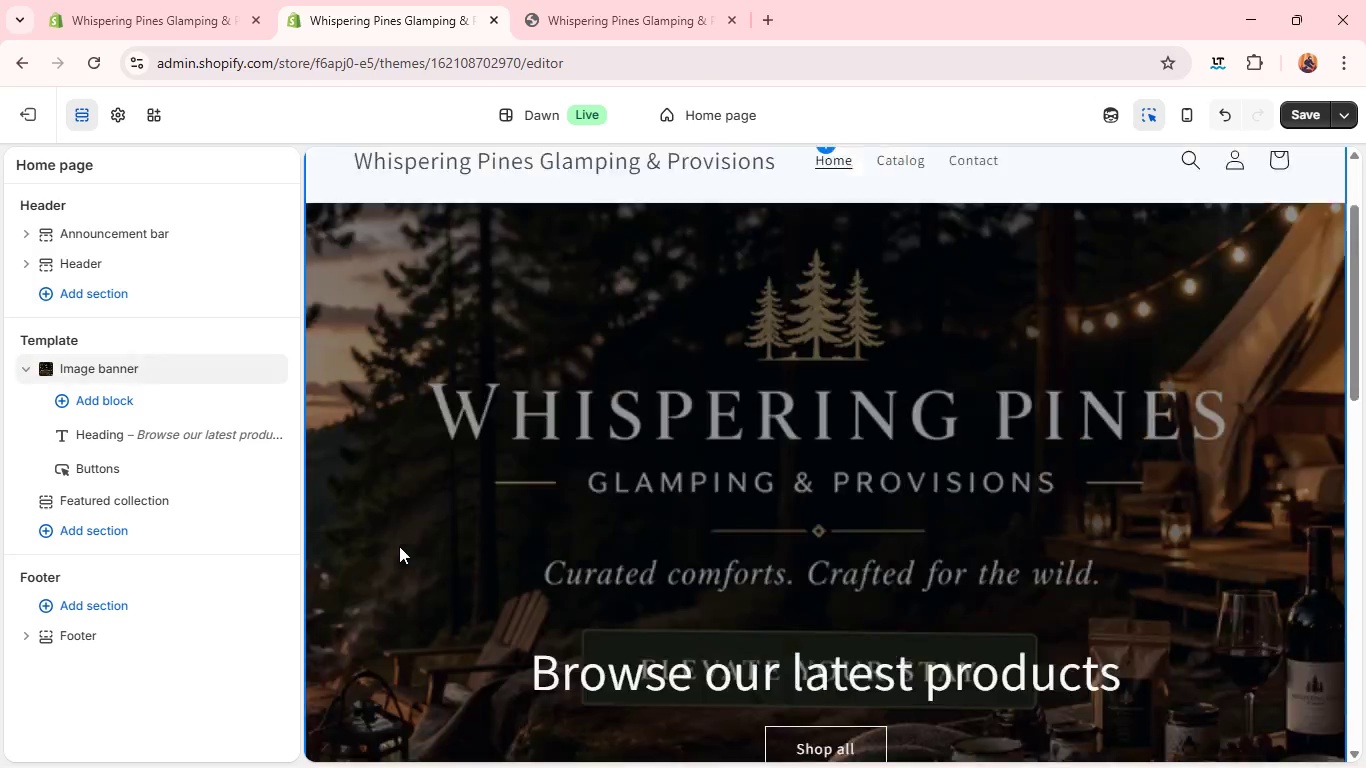 
wait(5.14)
 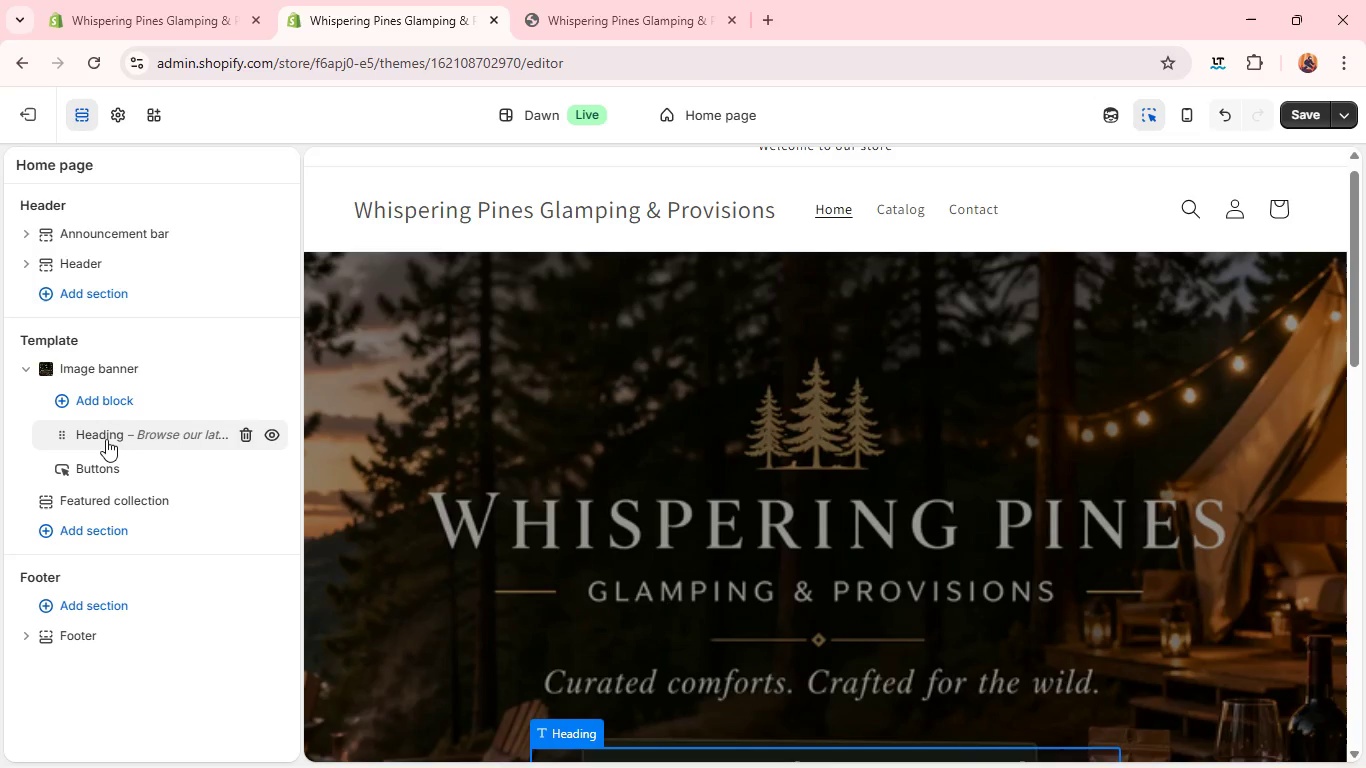 
left_click([607, 449])
 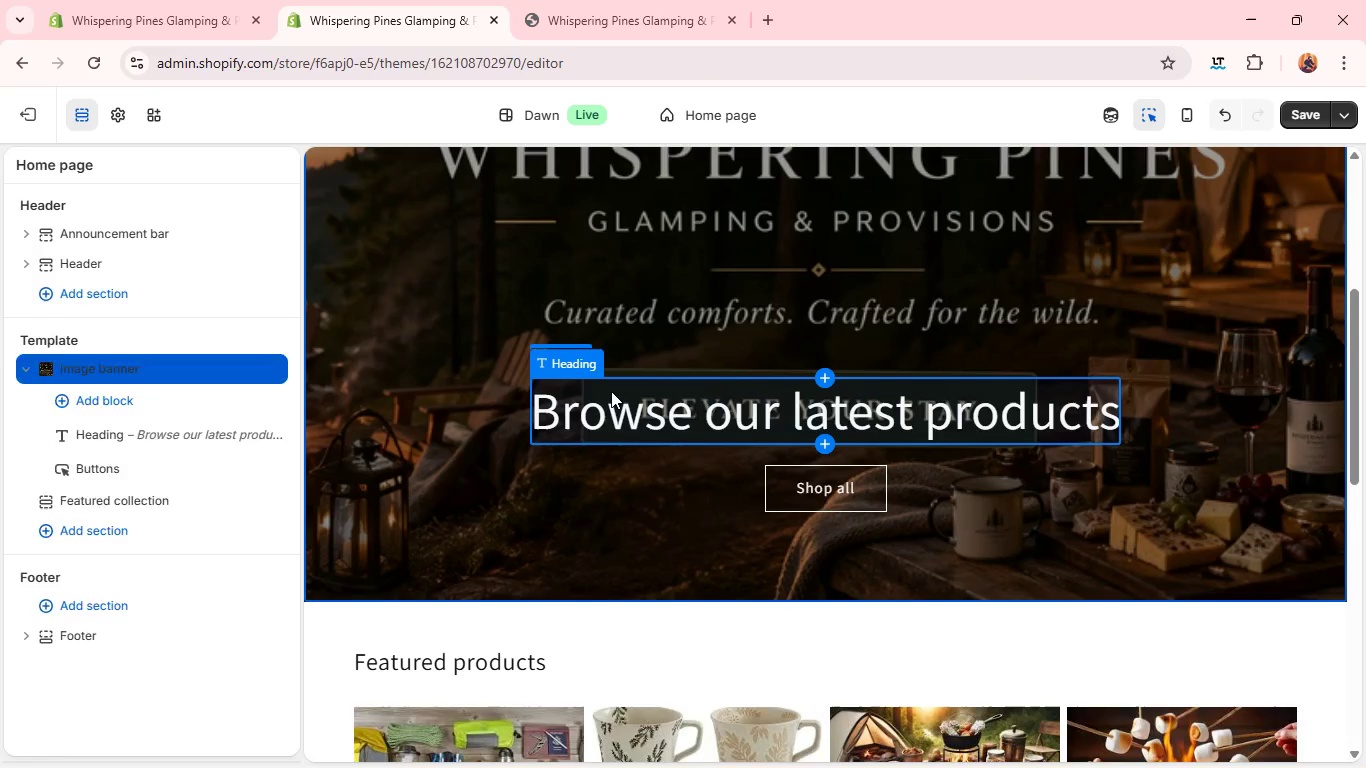 
left_click([611, 391])
 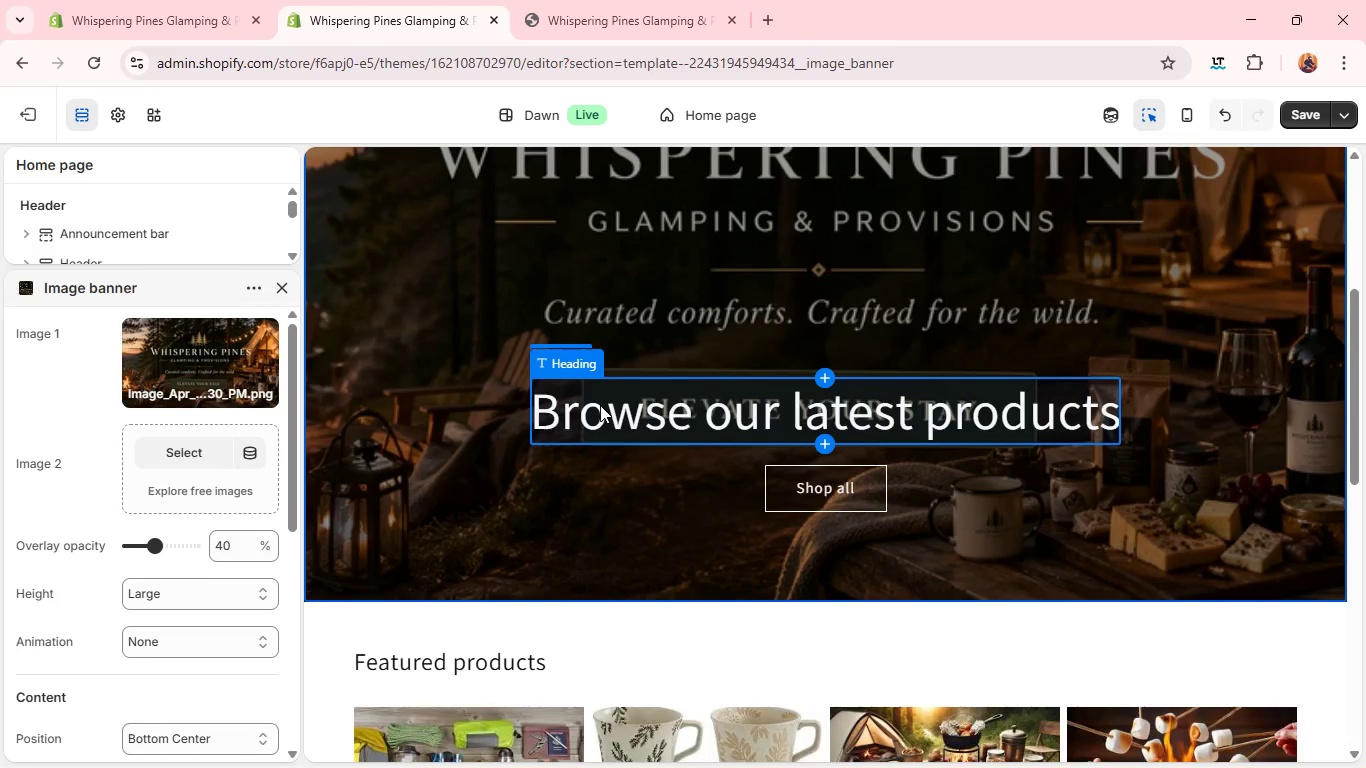 
left_click([600, 405])
 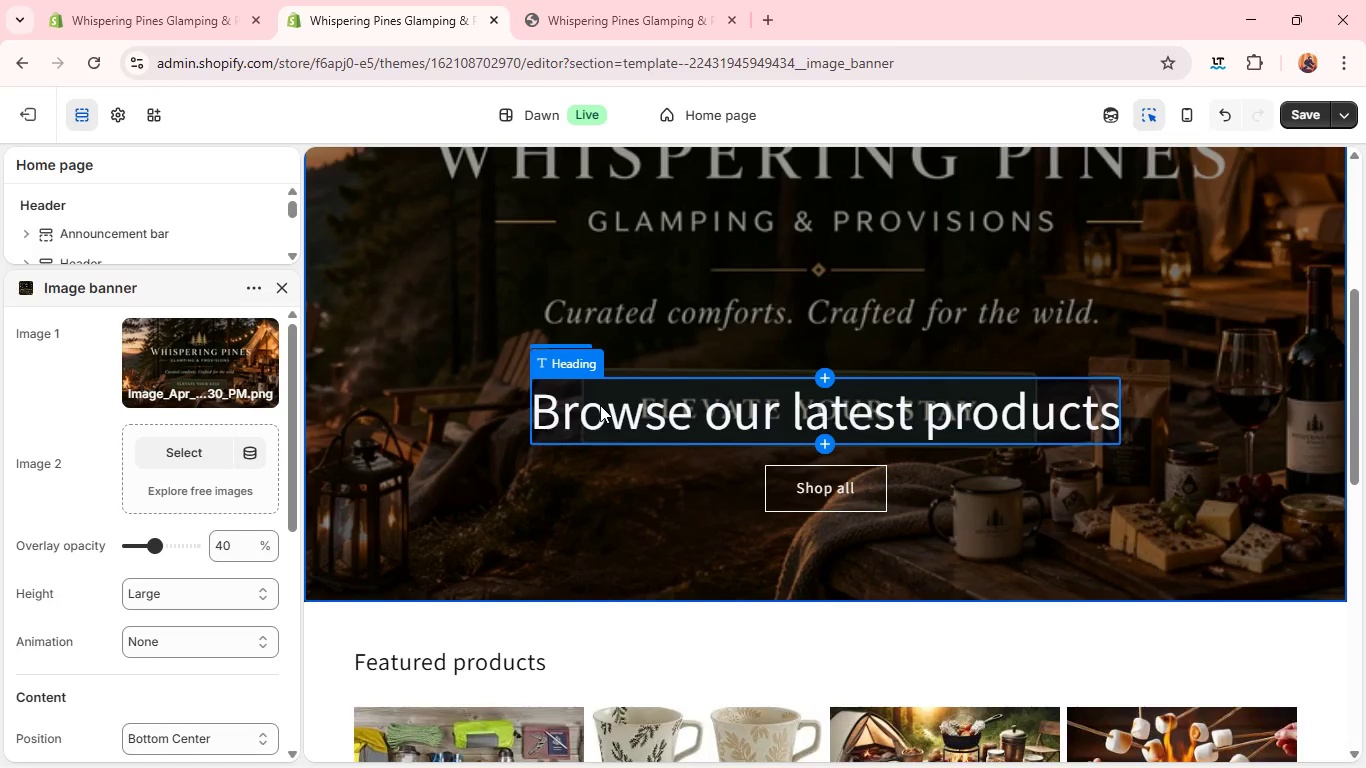 
double_click([600, 405])
 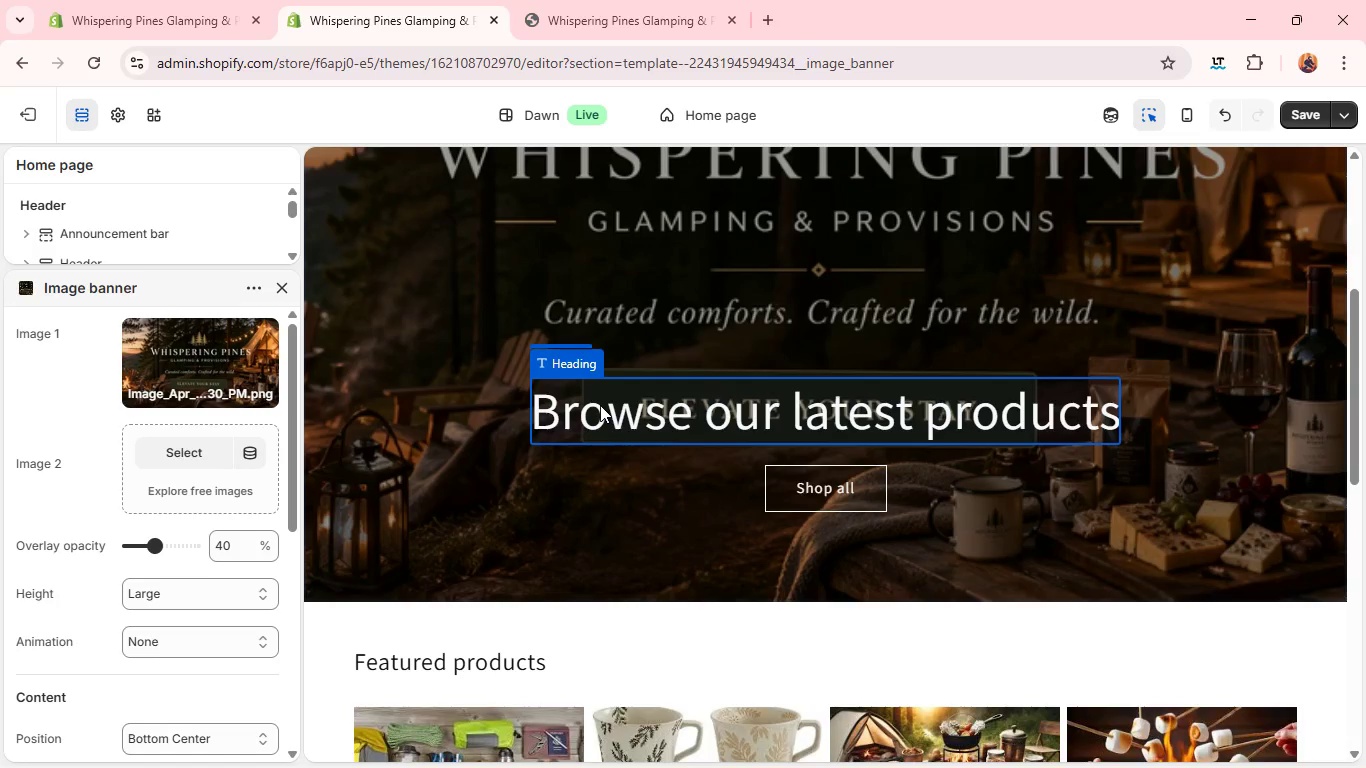 
triple_click([600, 405])
 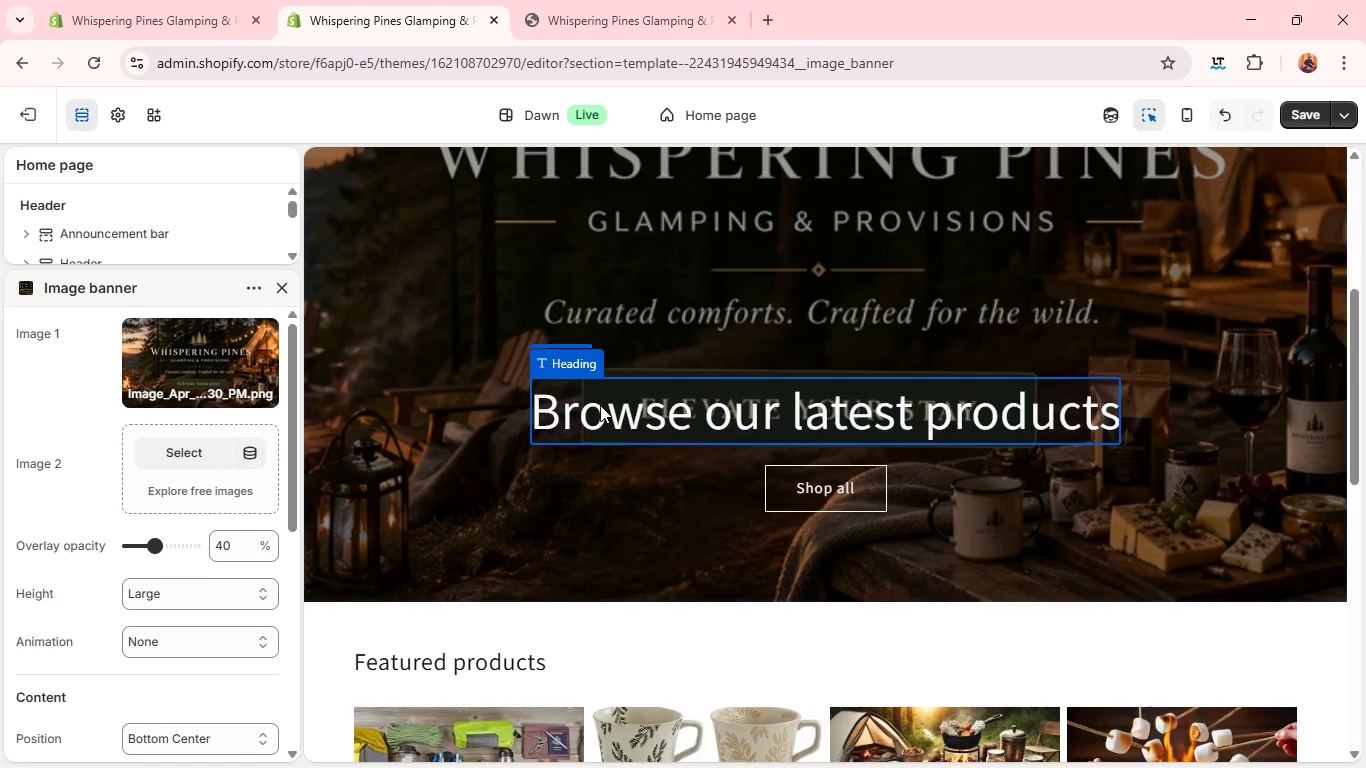 
triple_click([600, 405])
 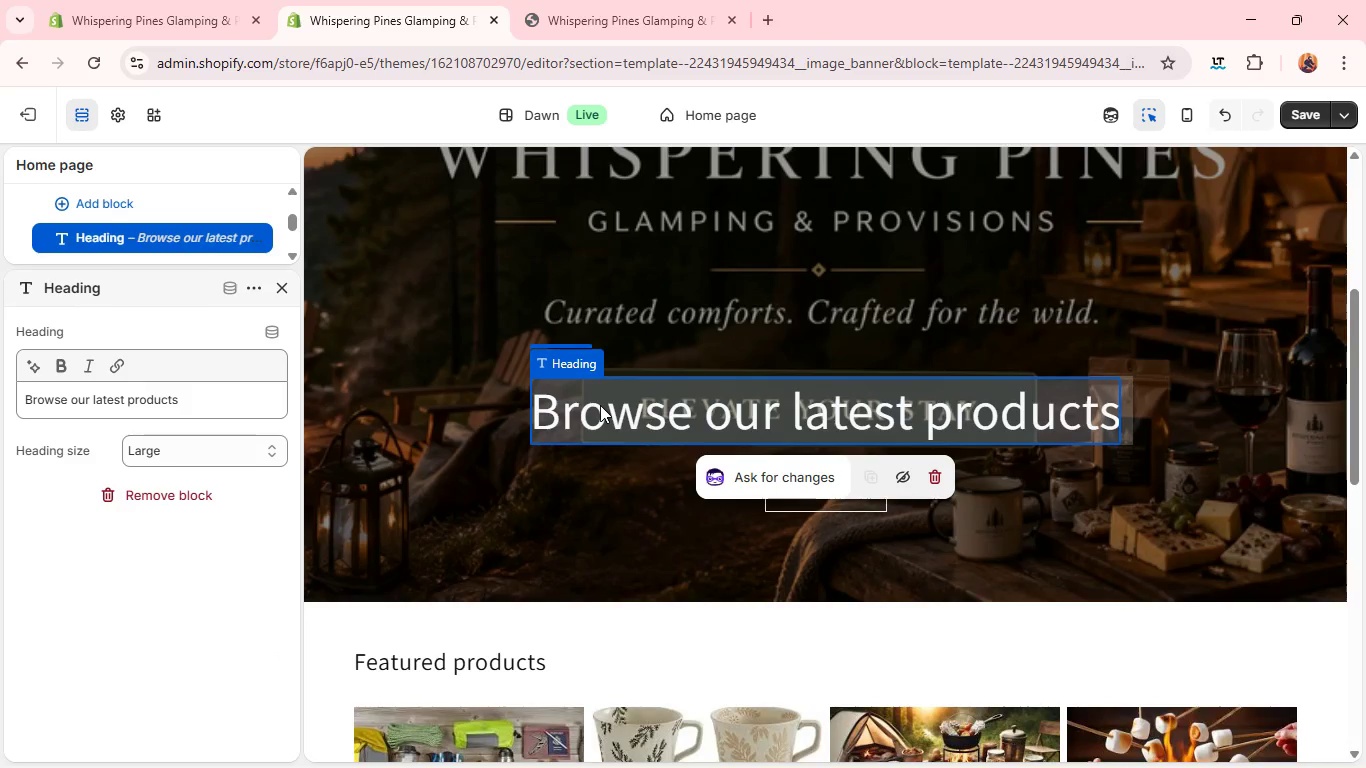 
wait(6.69)
 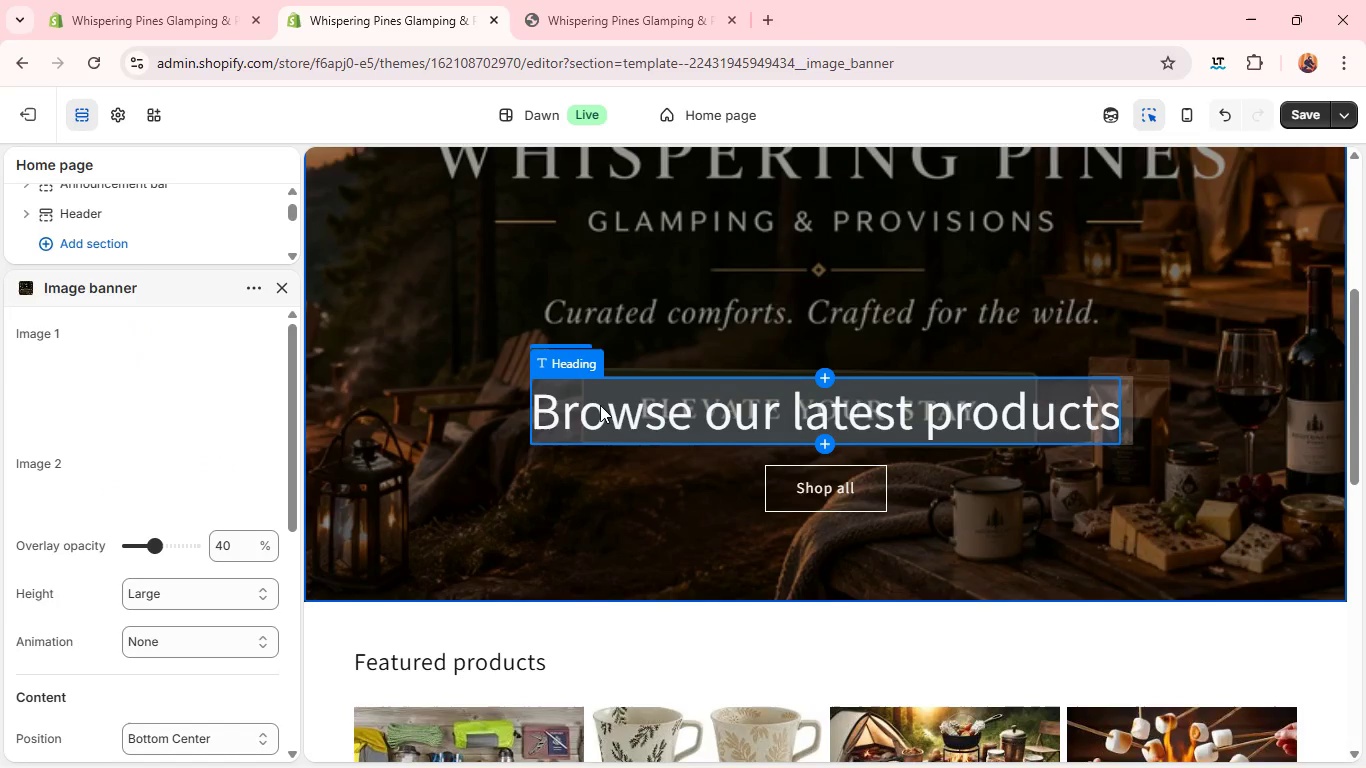 
double_click([275, 406])
 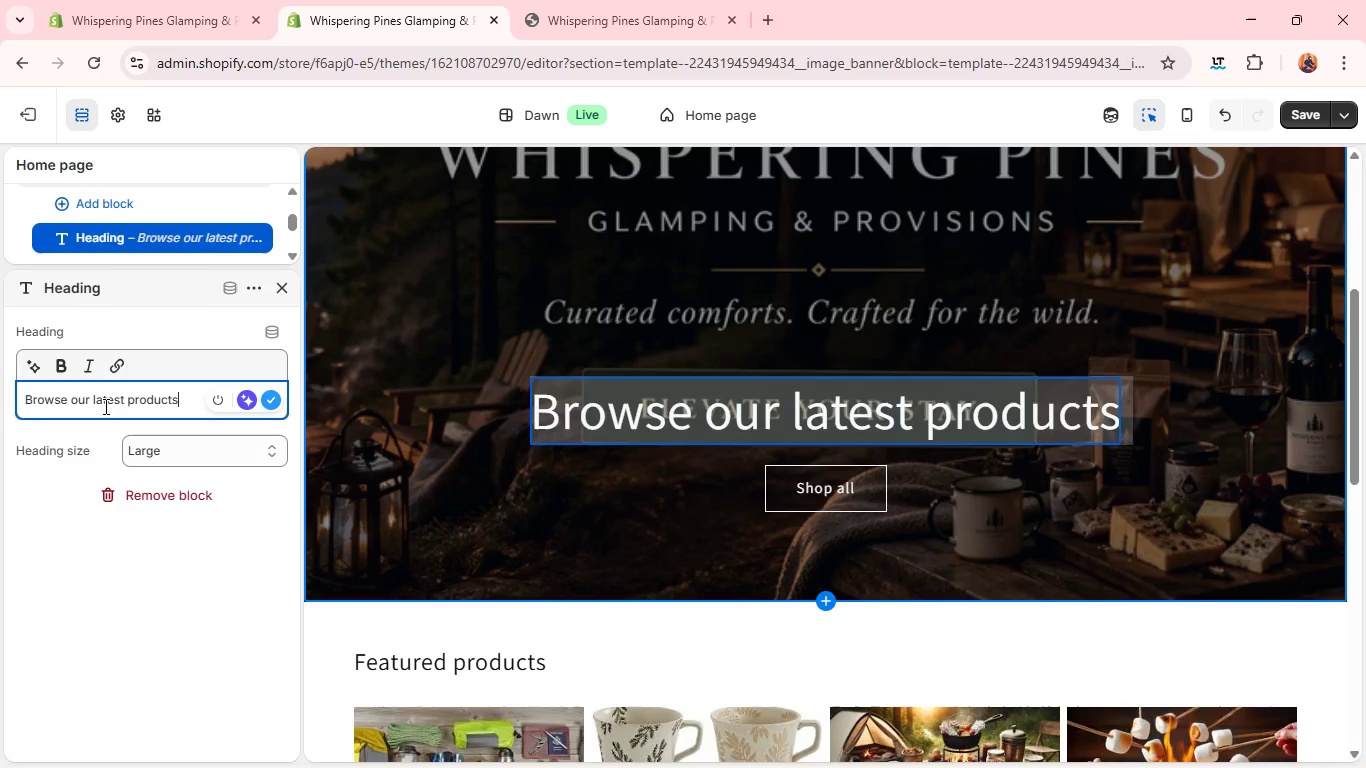 
double_click([104, 406])
 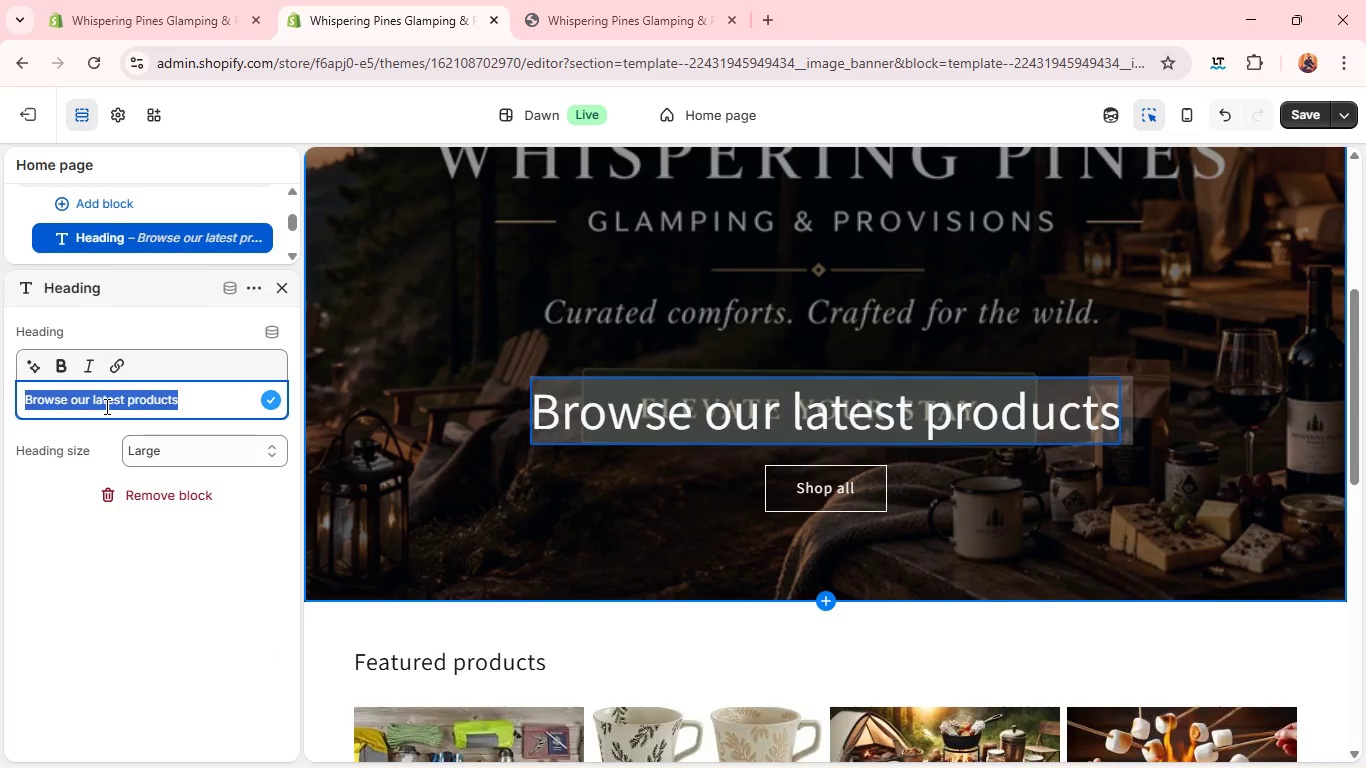 
type(Whispering pines glamping 7 Provisions)
 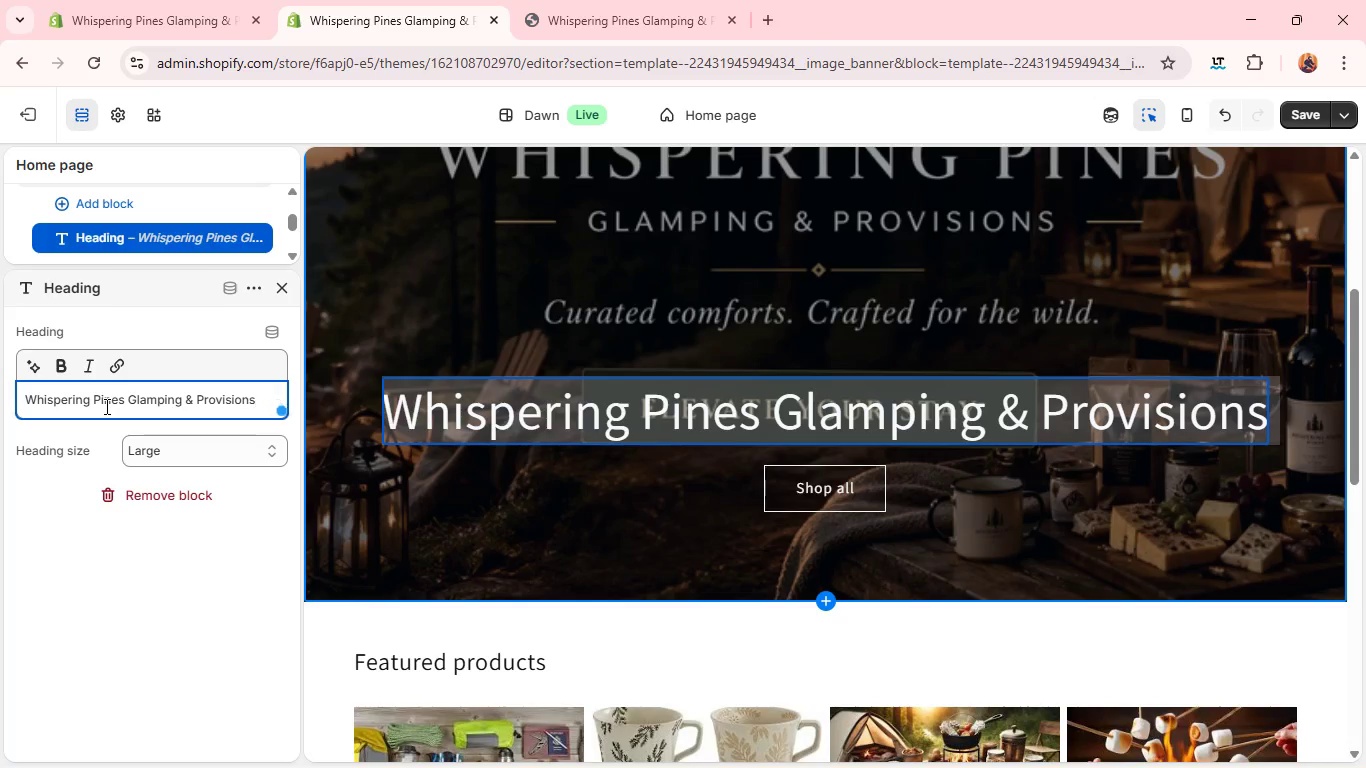 
wait(6.48)
 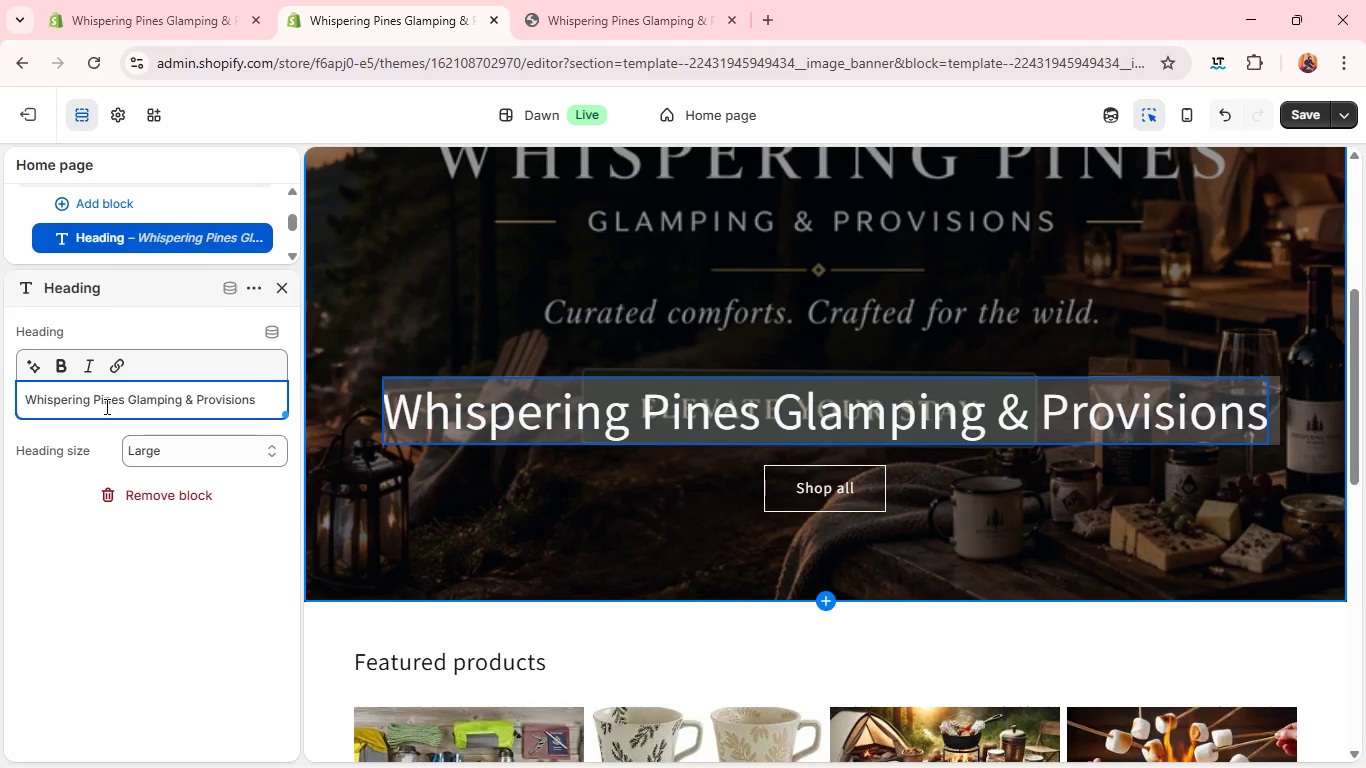 
left_click([787, 492])
 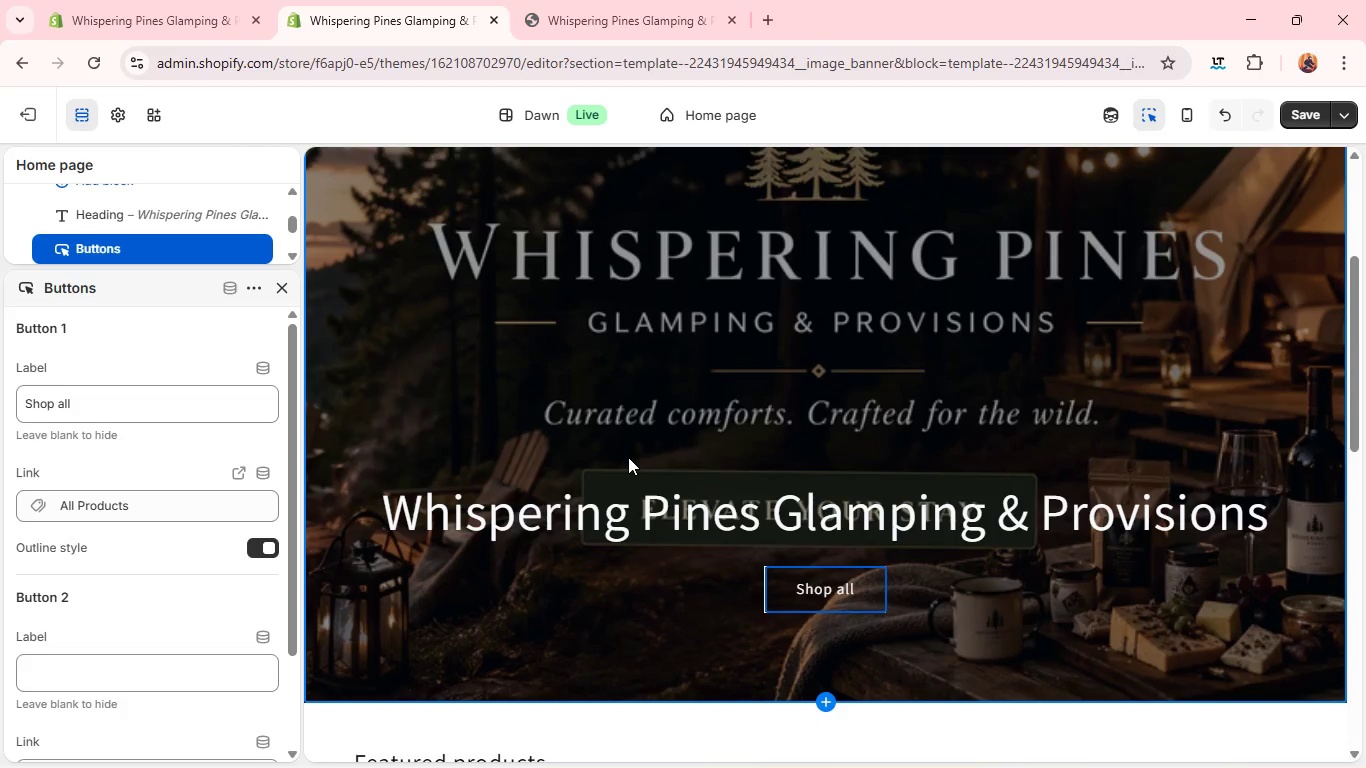 
wait(6.78)
 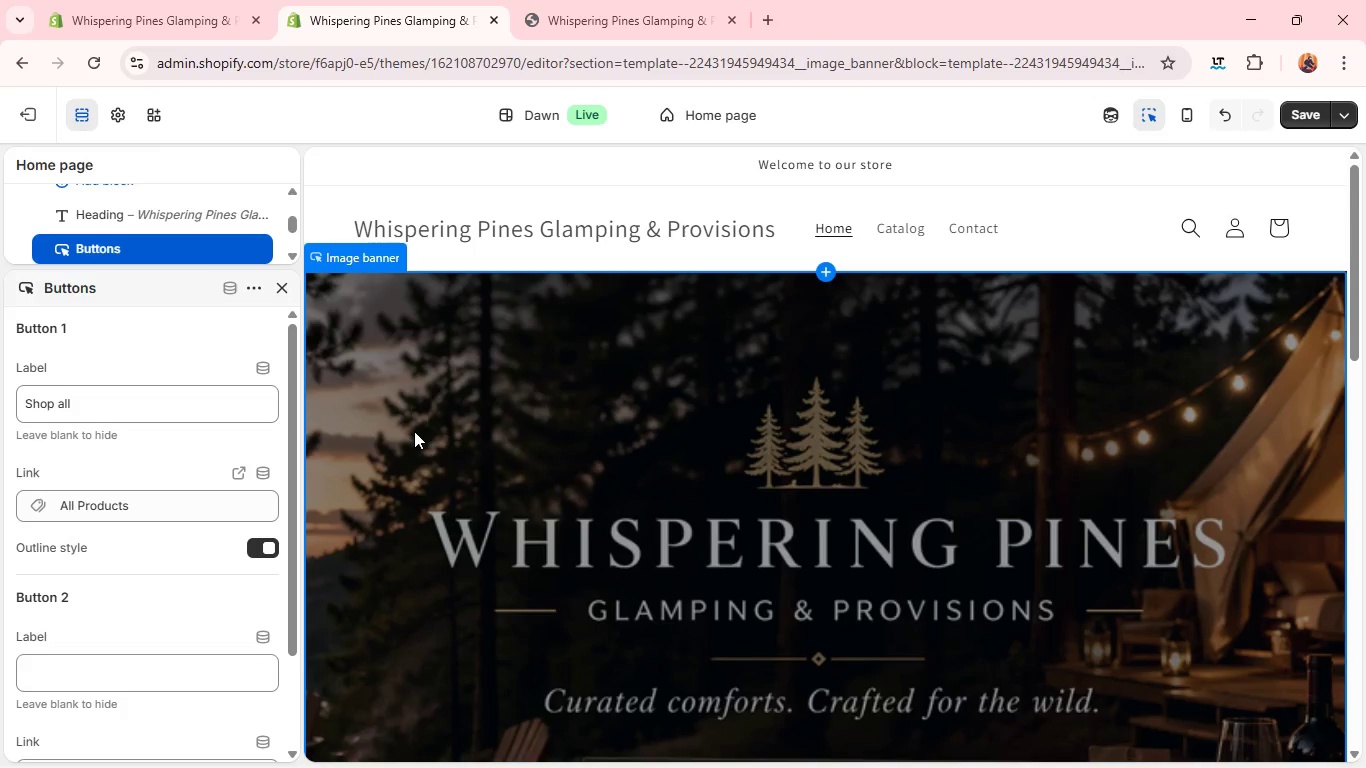 
left_click([594, 512])
 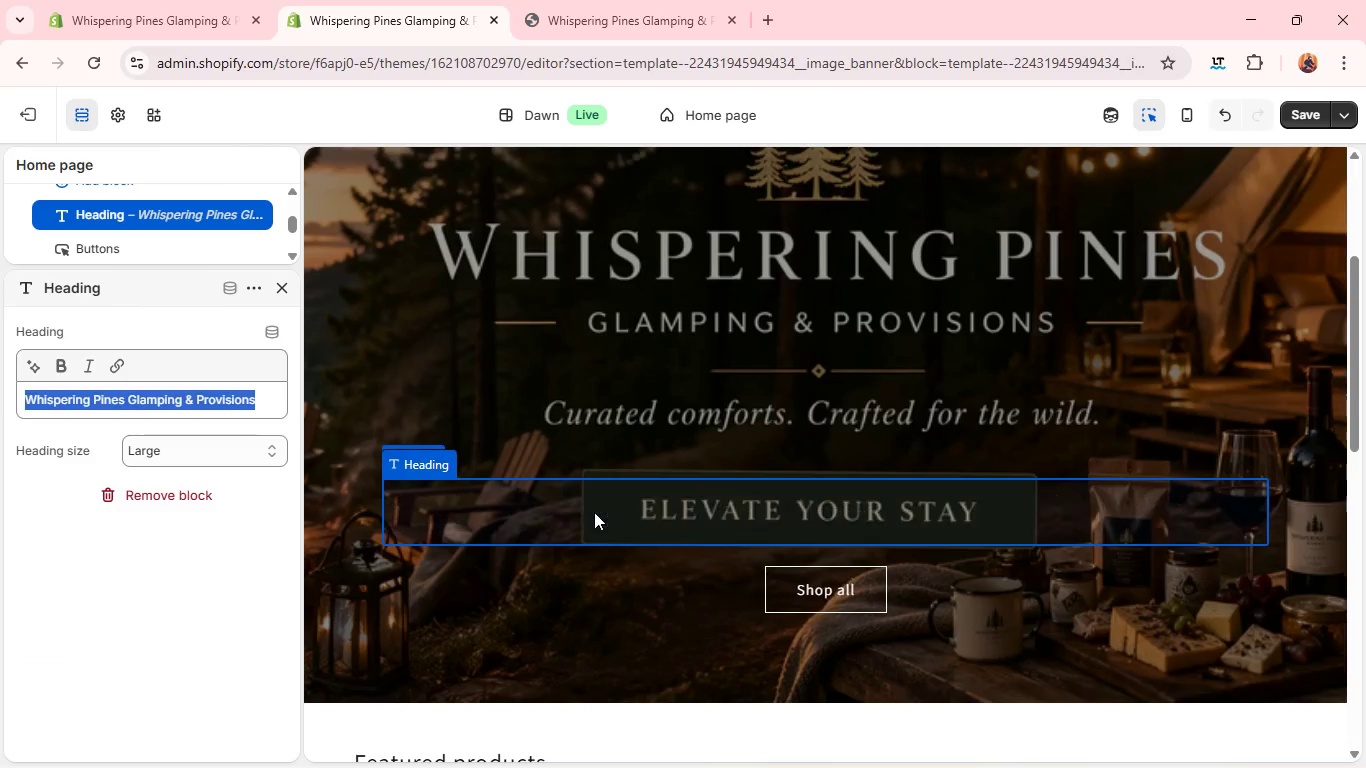 
key(Backspace)
 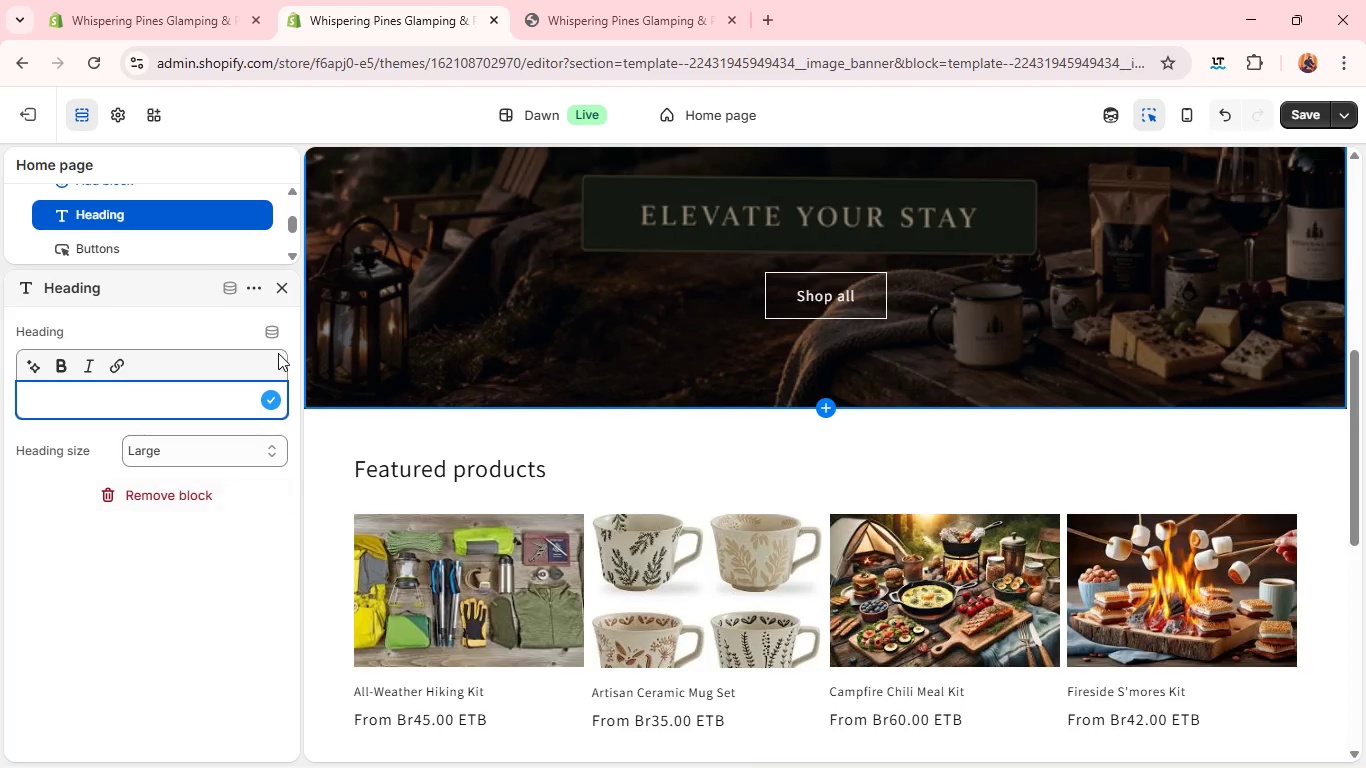 
left_click_drag(start_coordinate=[269, 305], to_coordinate=[280, 301])
 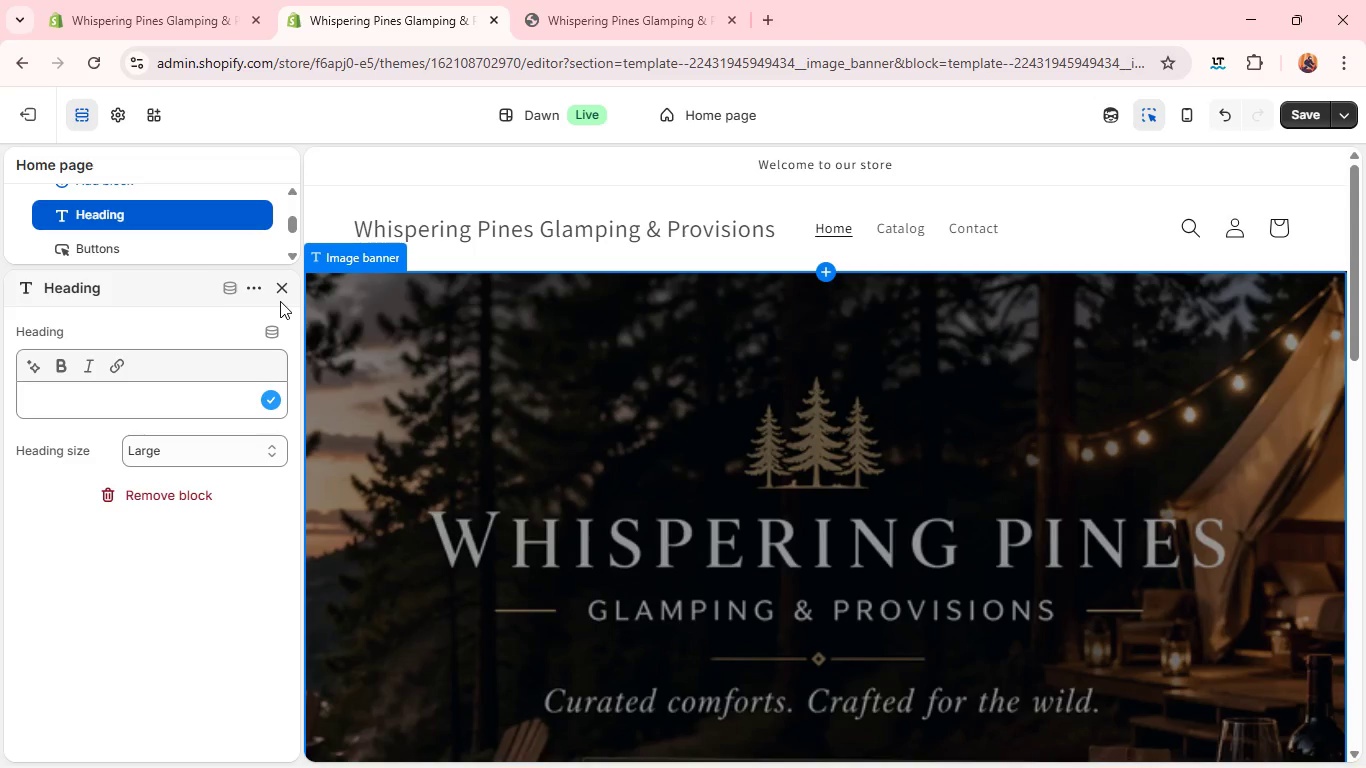 
double_click([280, 301])
 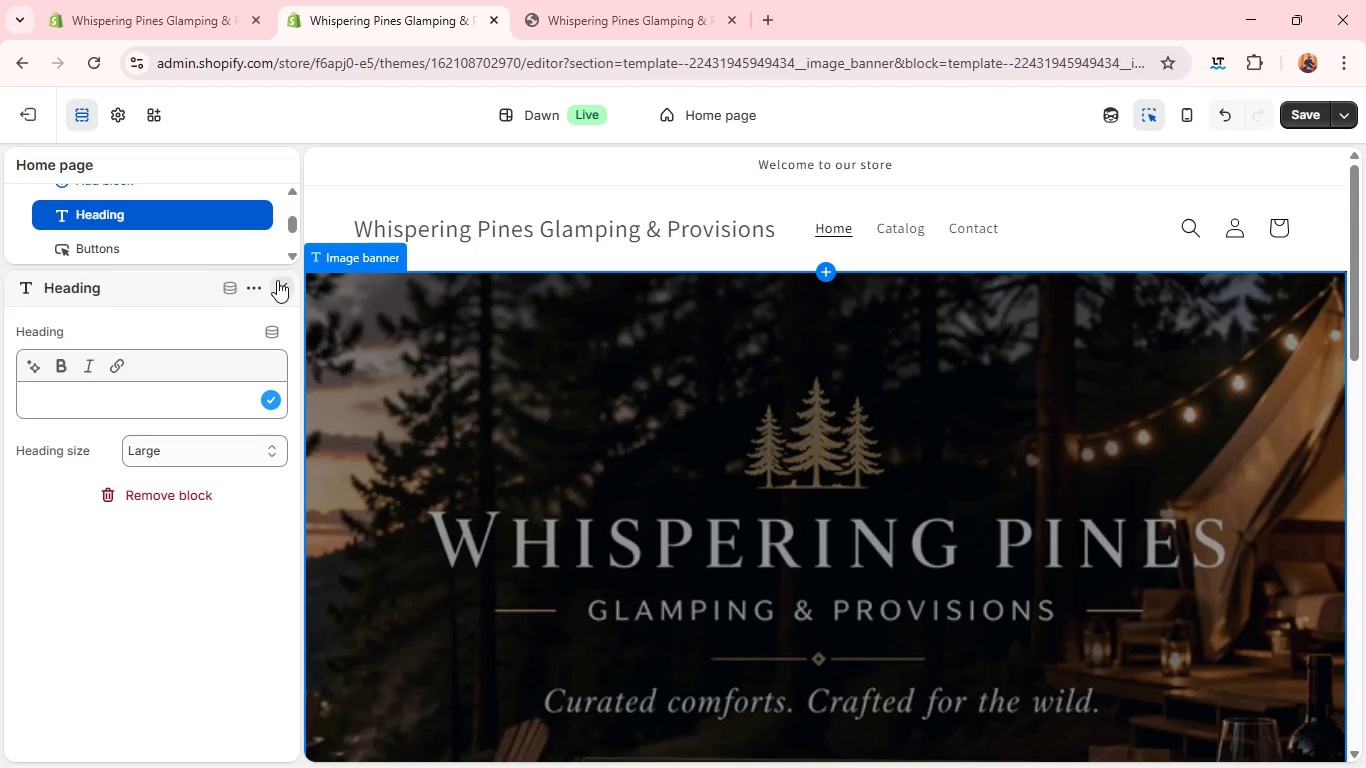 
left_click([277, 280])
 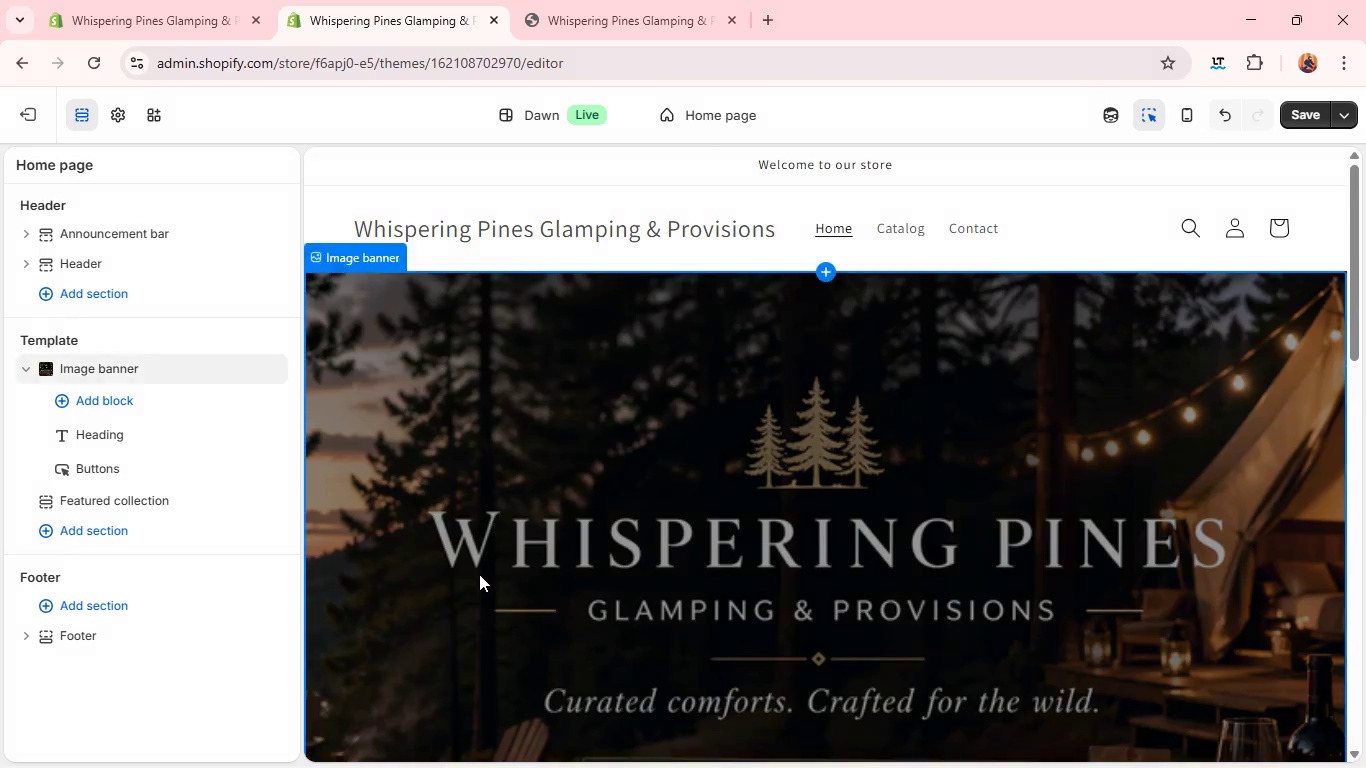 
wait(7.52)
 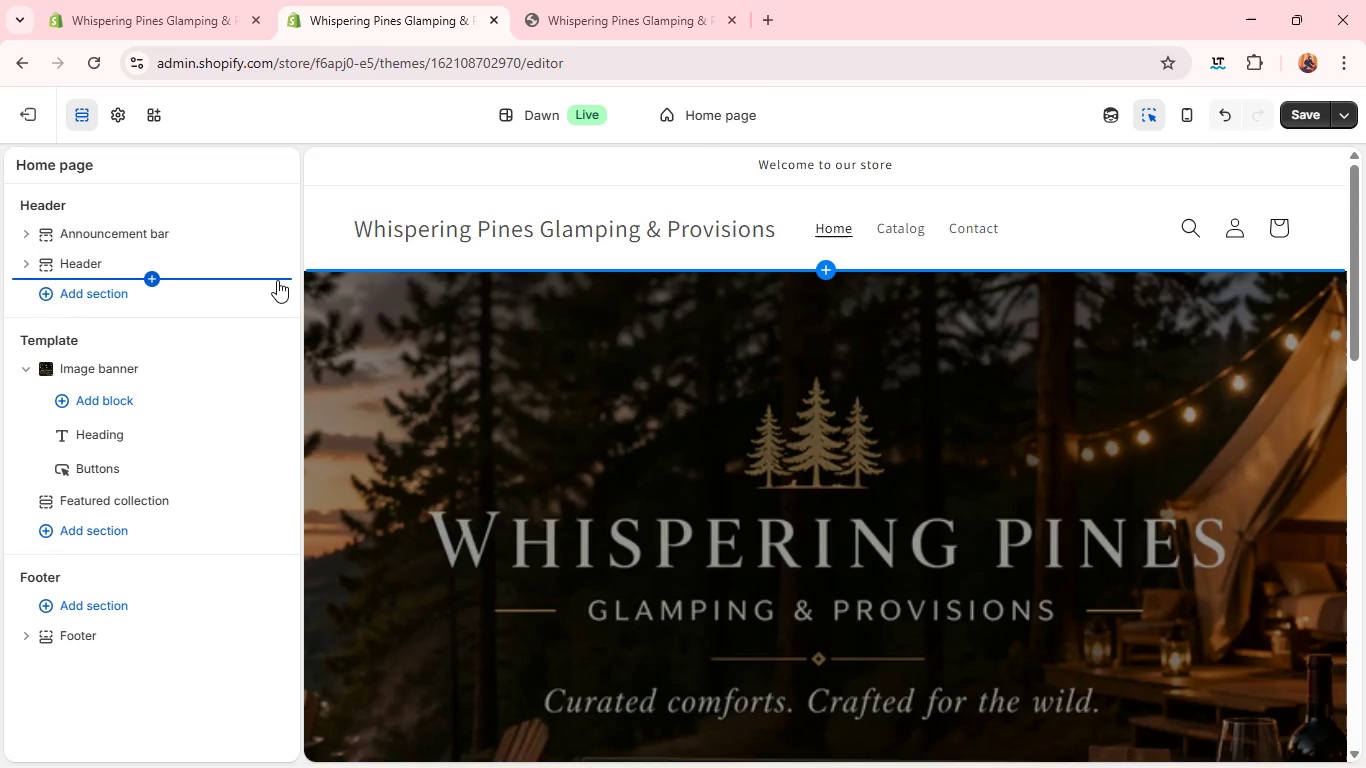 
left_click([131, 465])
 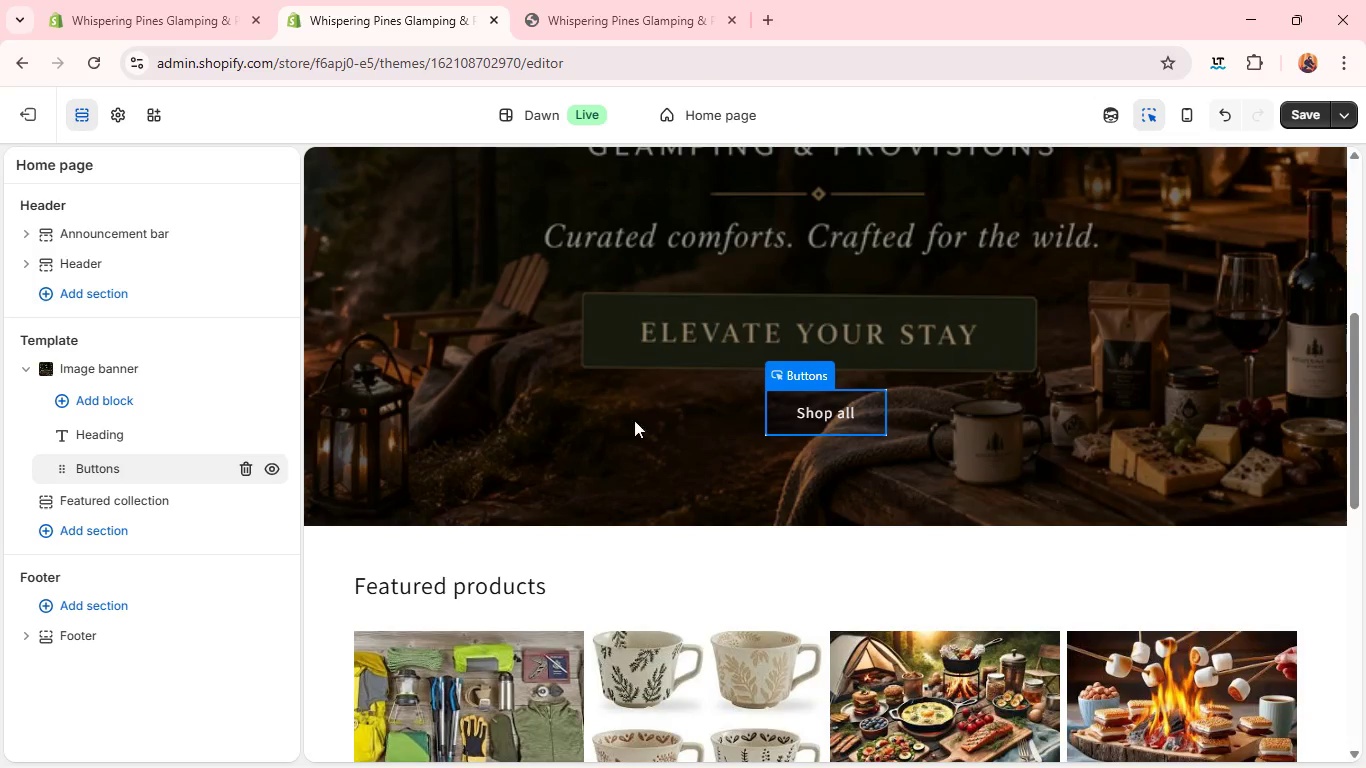 
left_click([779, 398])
 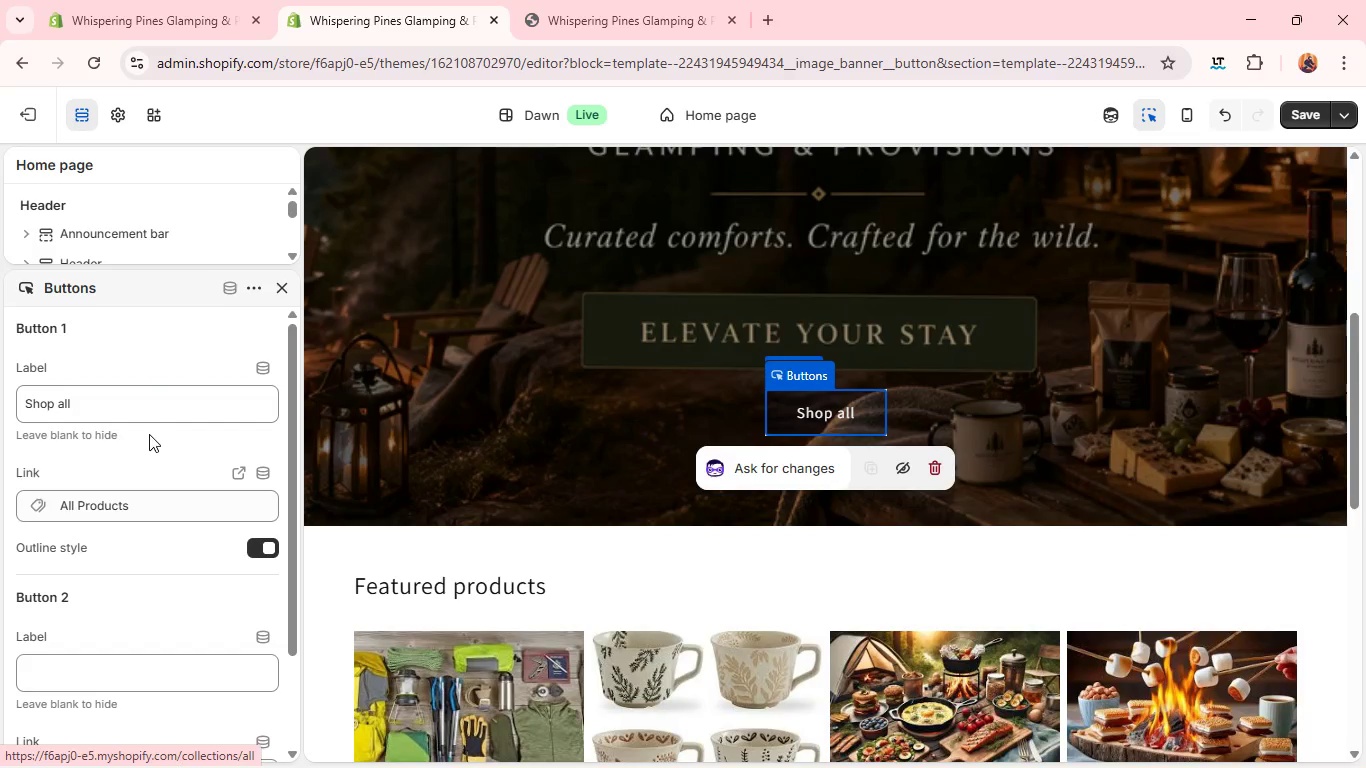 
double_click([135, 405])
 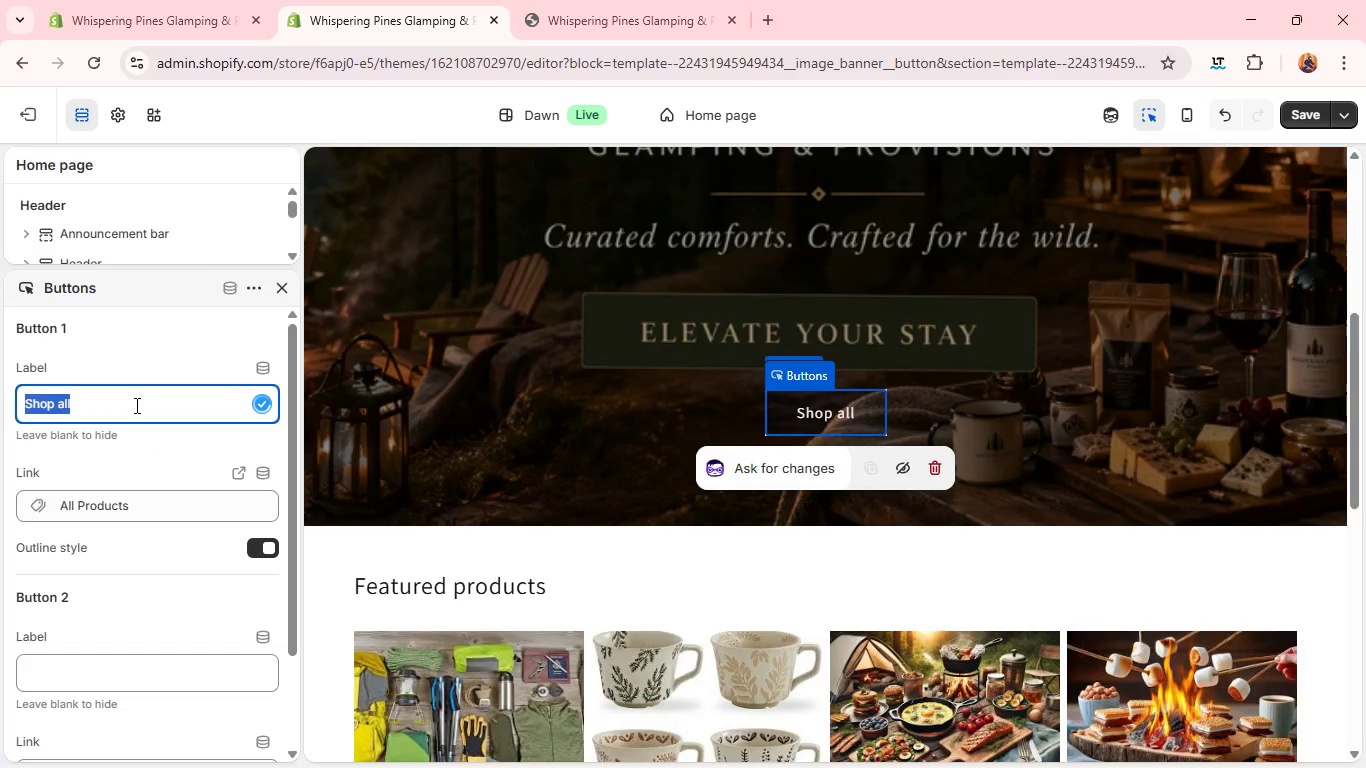 
triple_click([135, 405])
 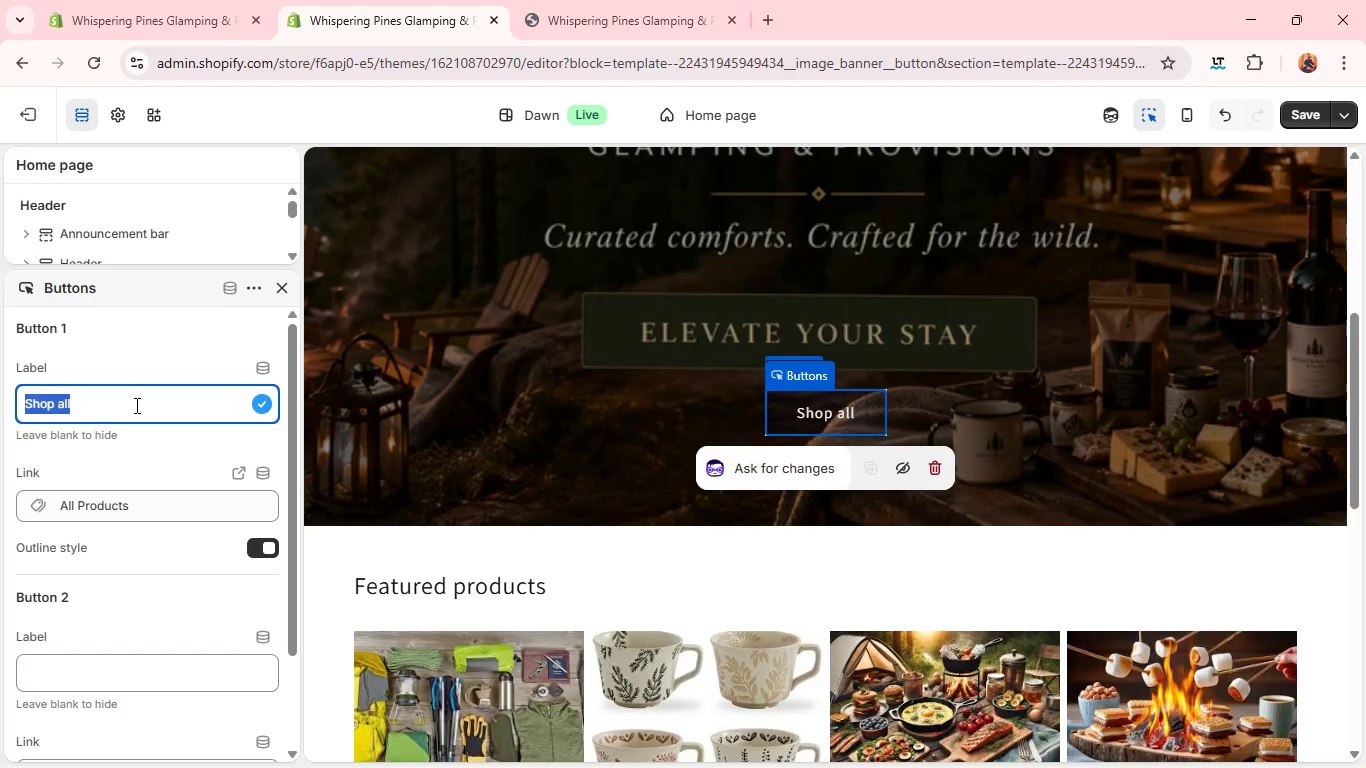 
type(Elevate )
 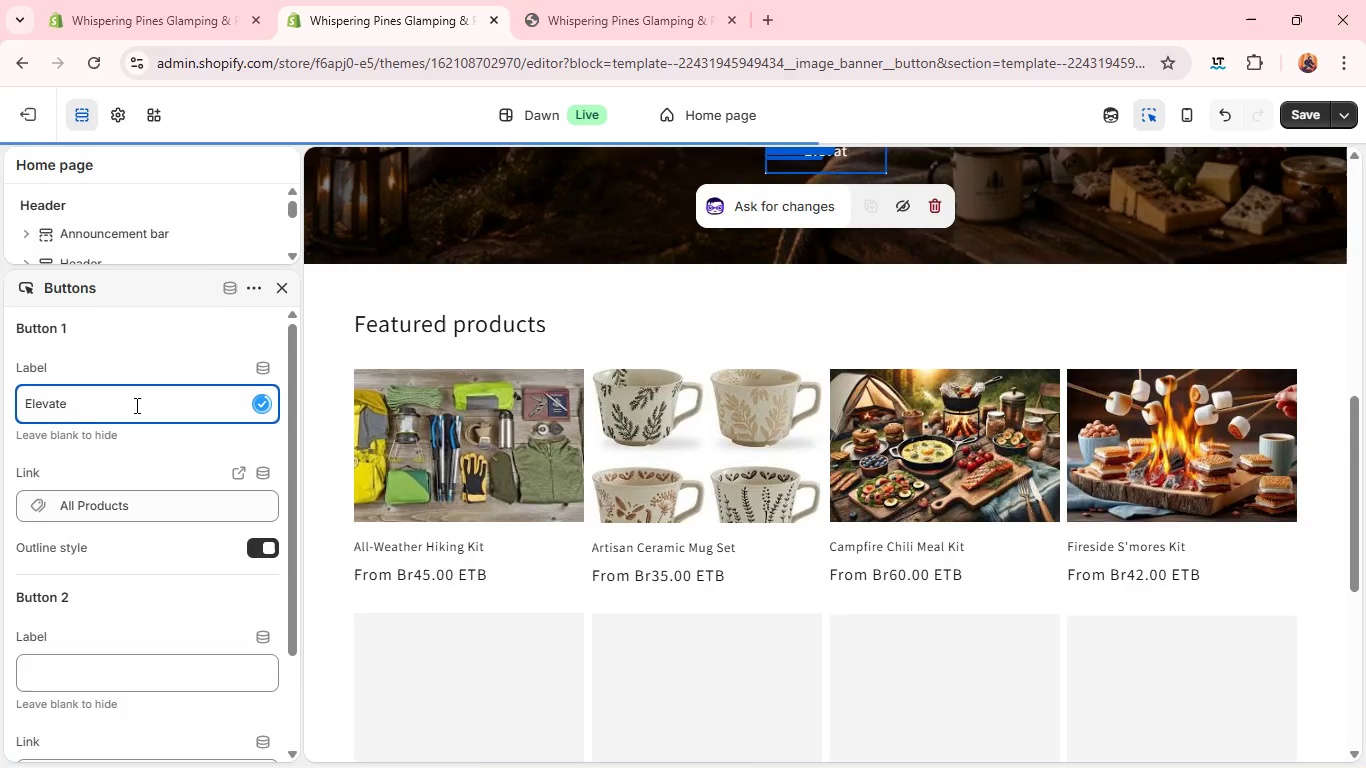 
type(Your Stay)
 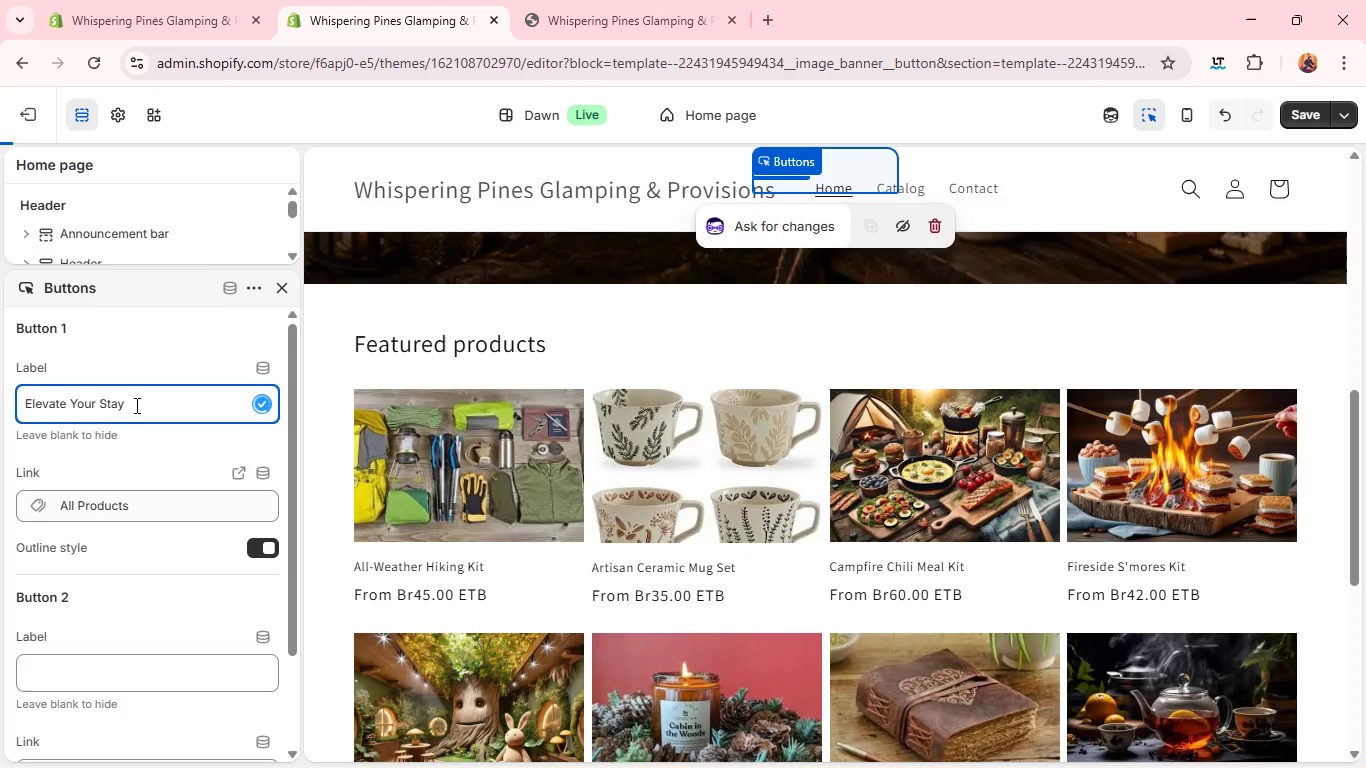 
wait(7.78)
 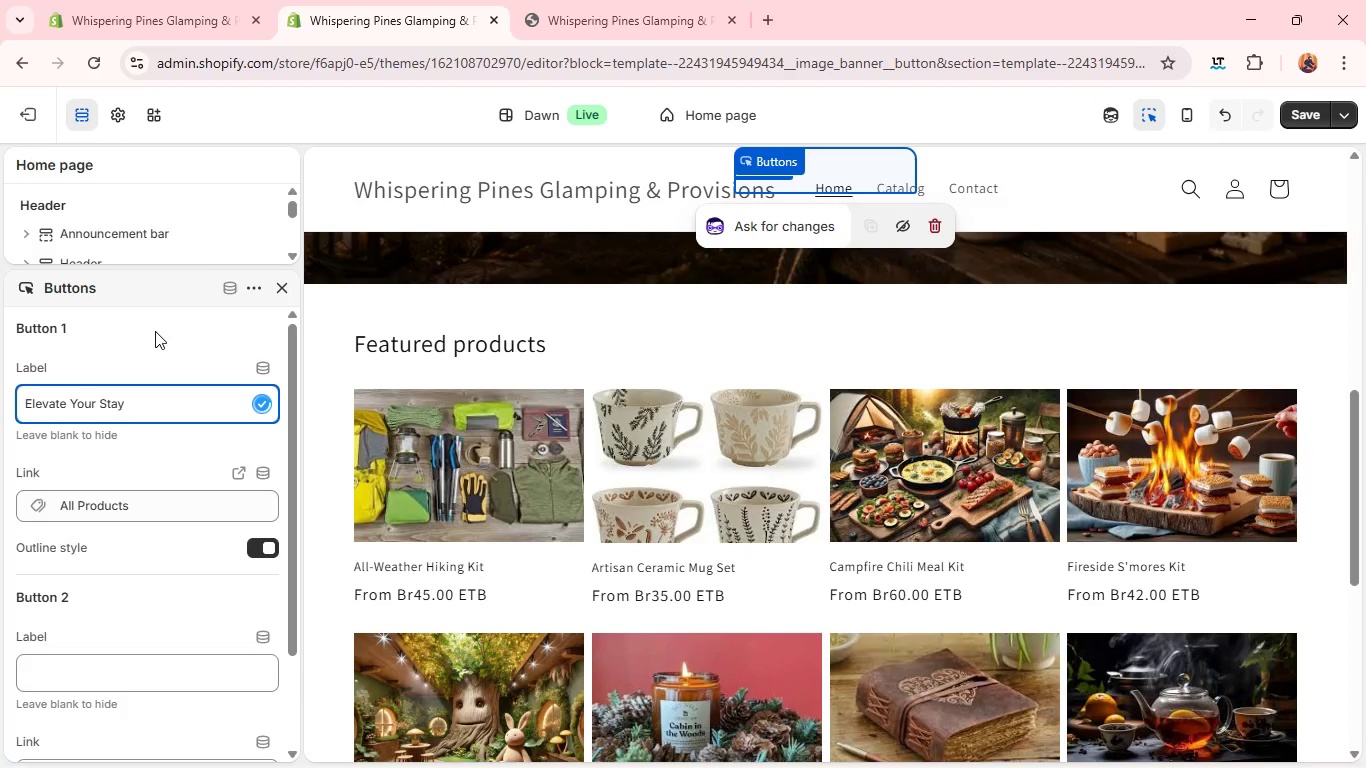 
left_click([356, 456])
 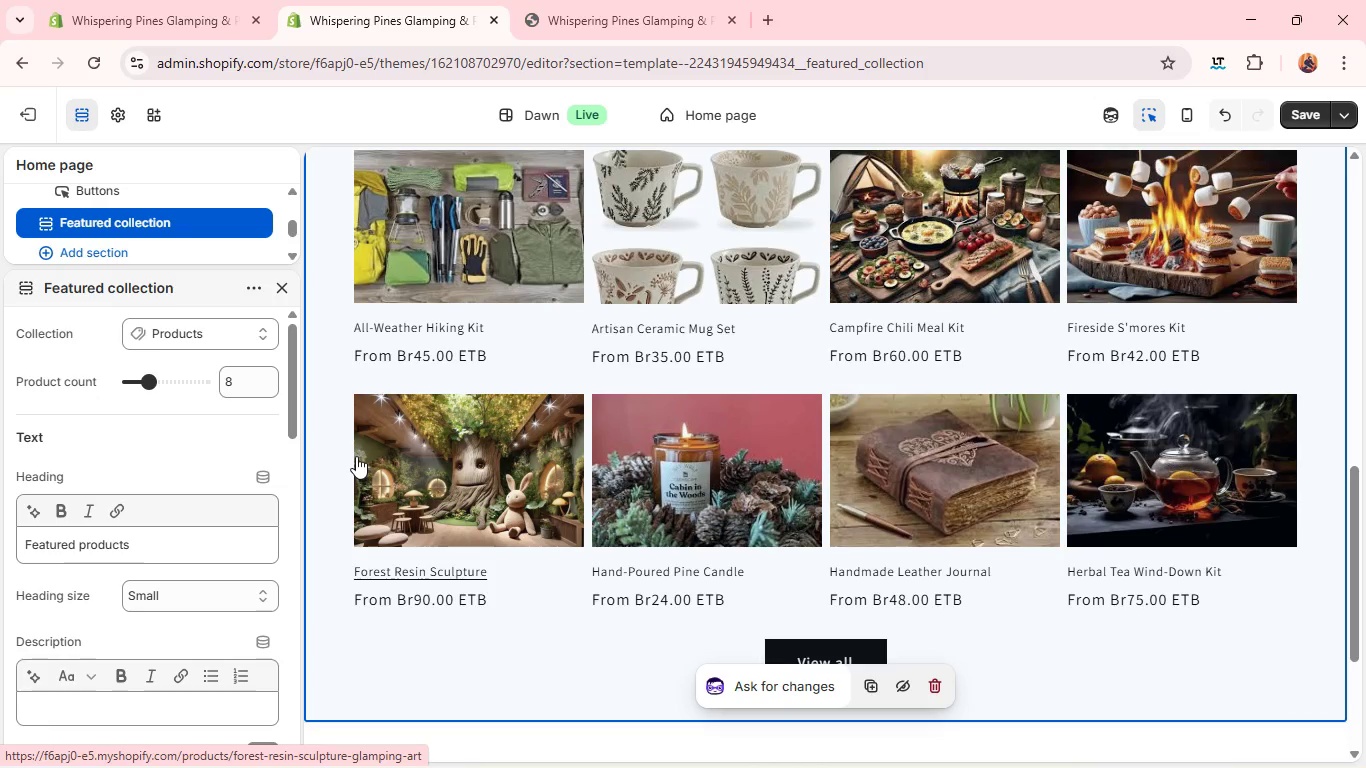 
wait(20.01)
 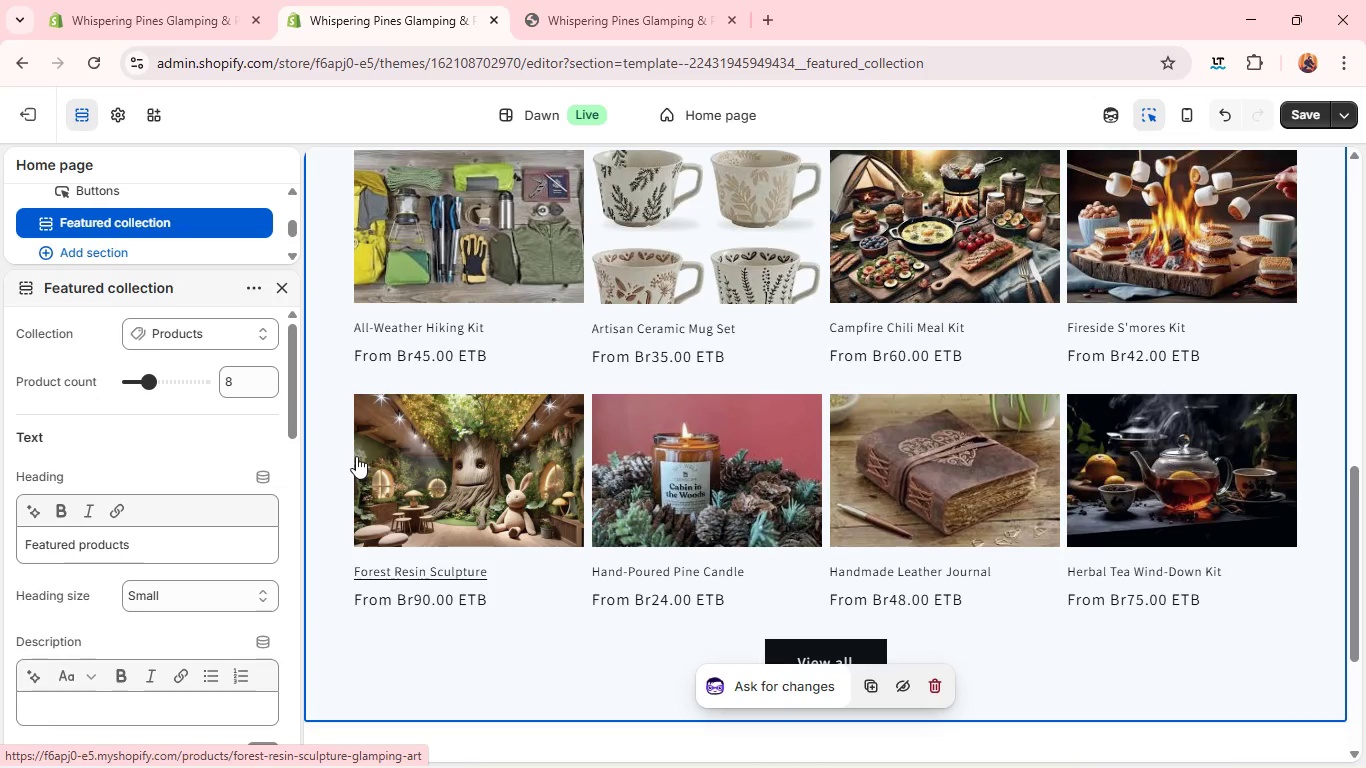 
left_click([1306, 107])
 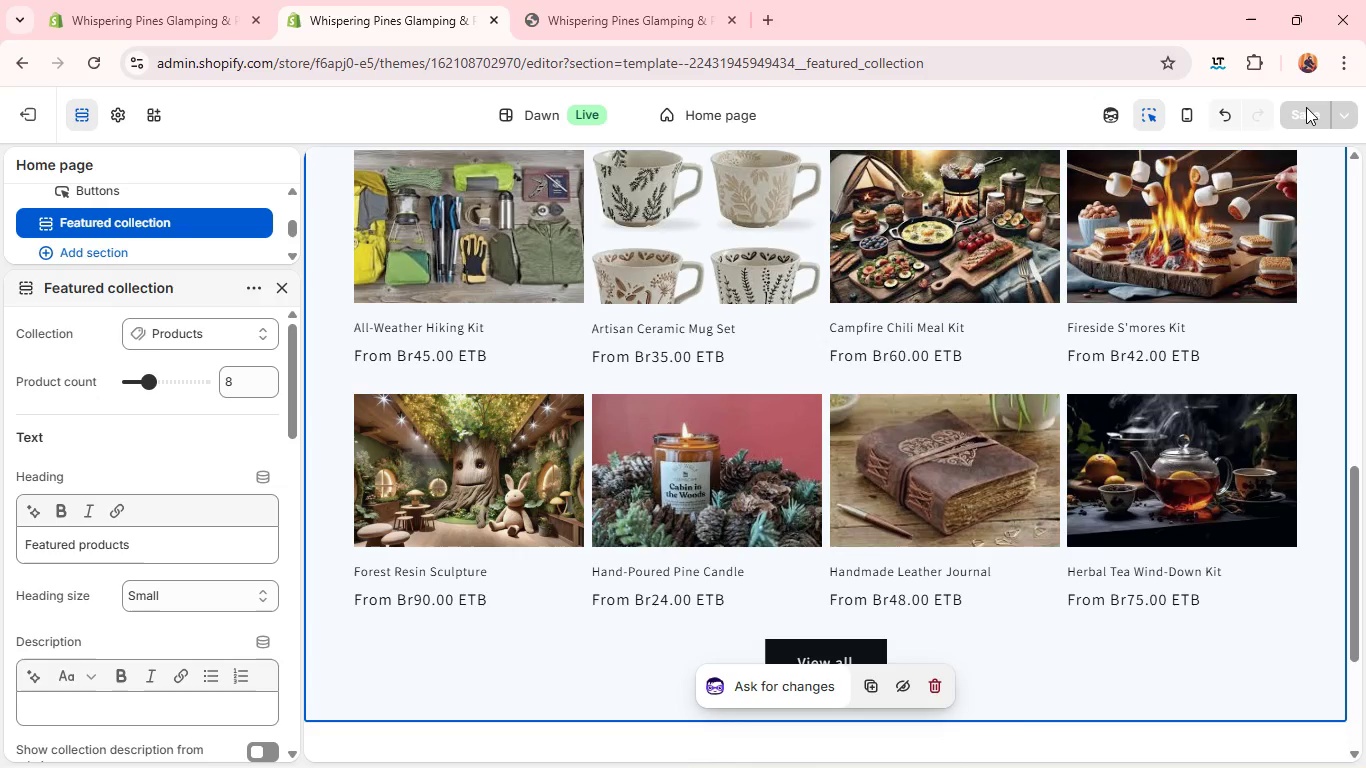 
wait(13.14)
 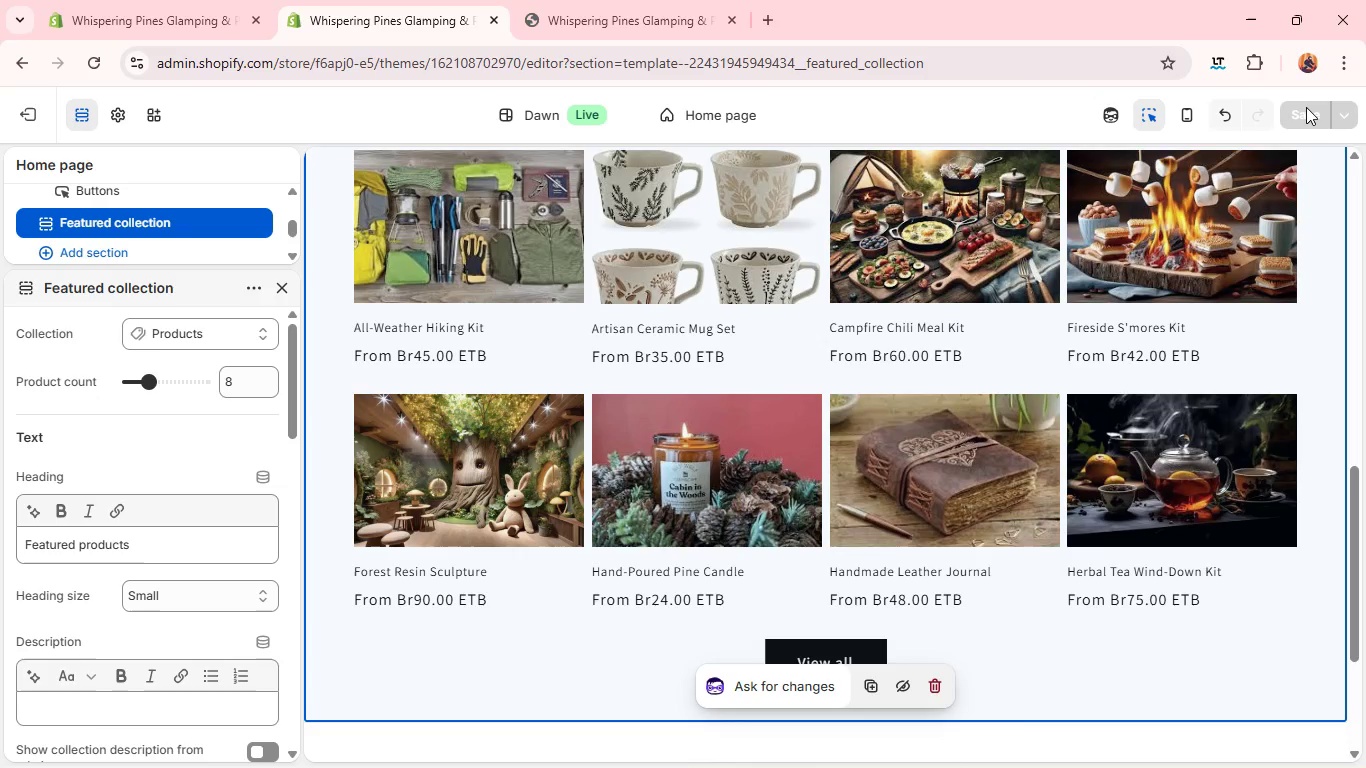 
left_click([210, 346])
 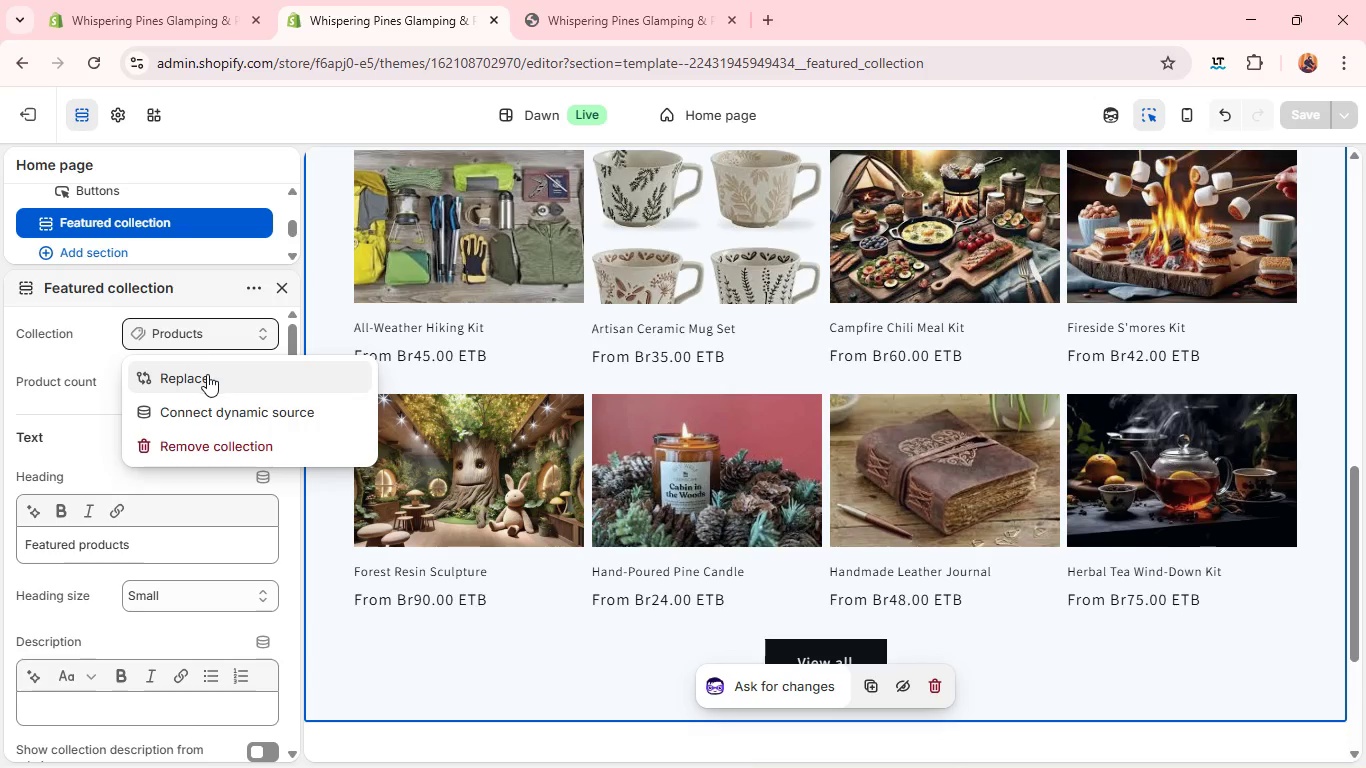 
left_click([207, 374])
 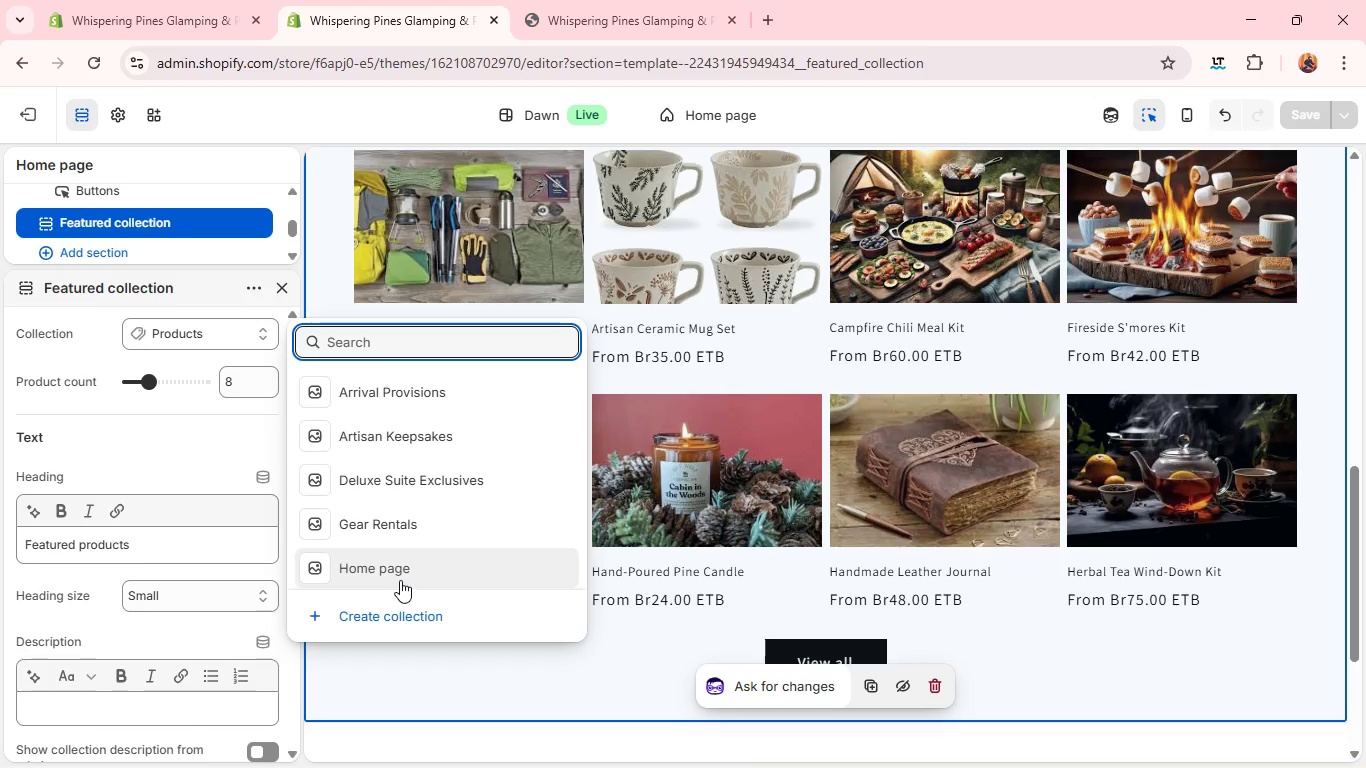 
wait(9.14)
 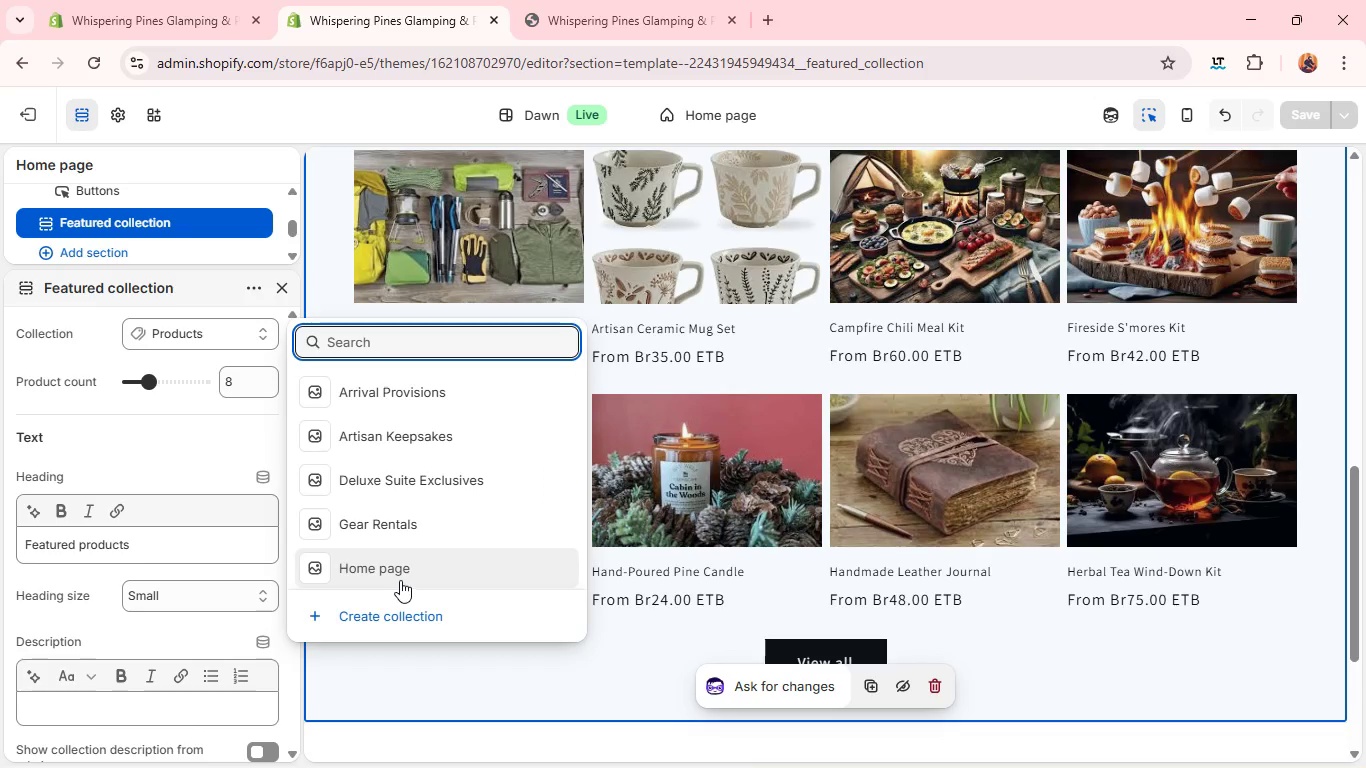 
left_click([397, 408])
 